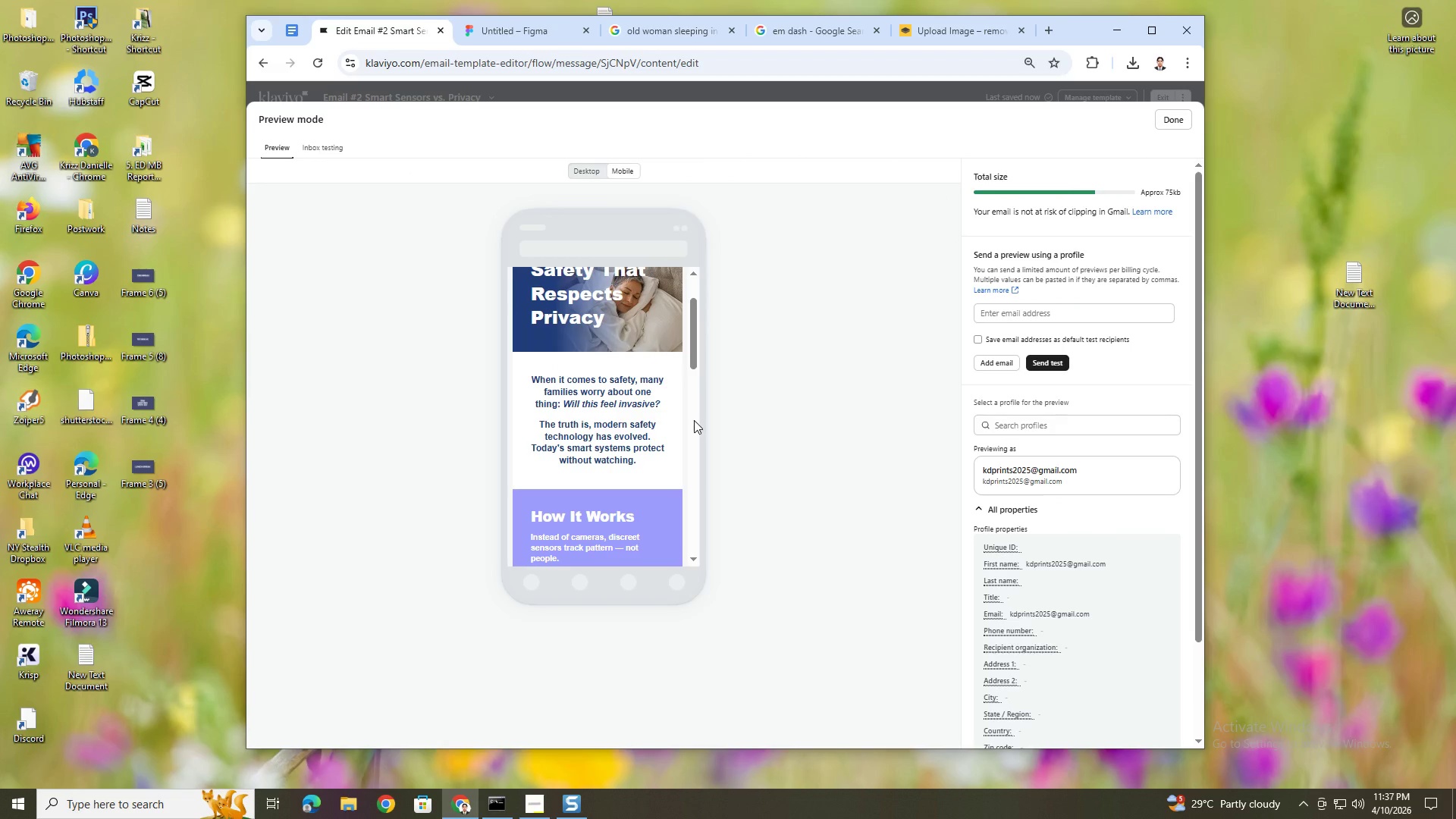 
scroll: coordinate [695, 421], scroll_direction: down, amount: 11.0
 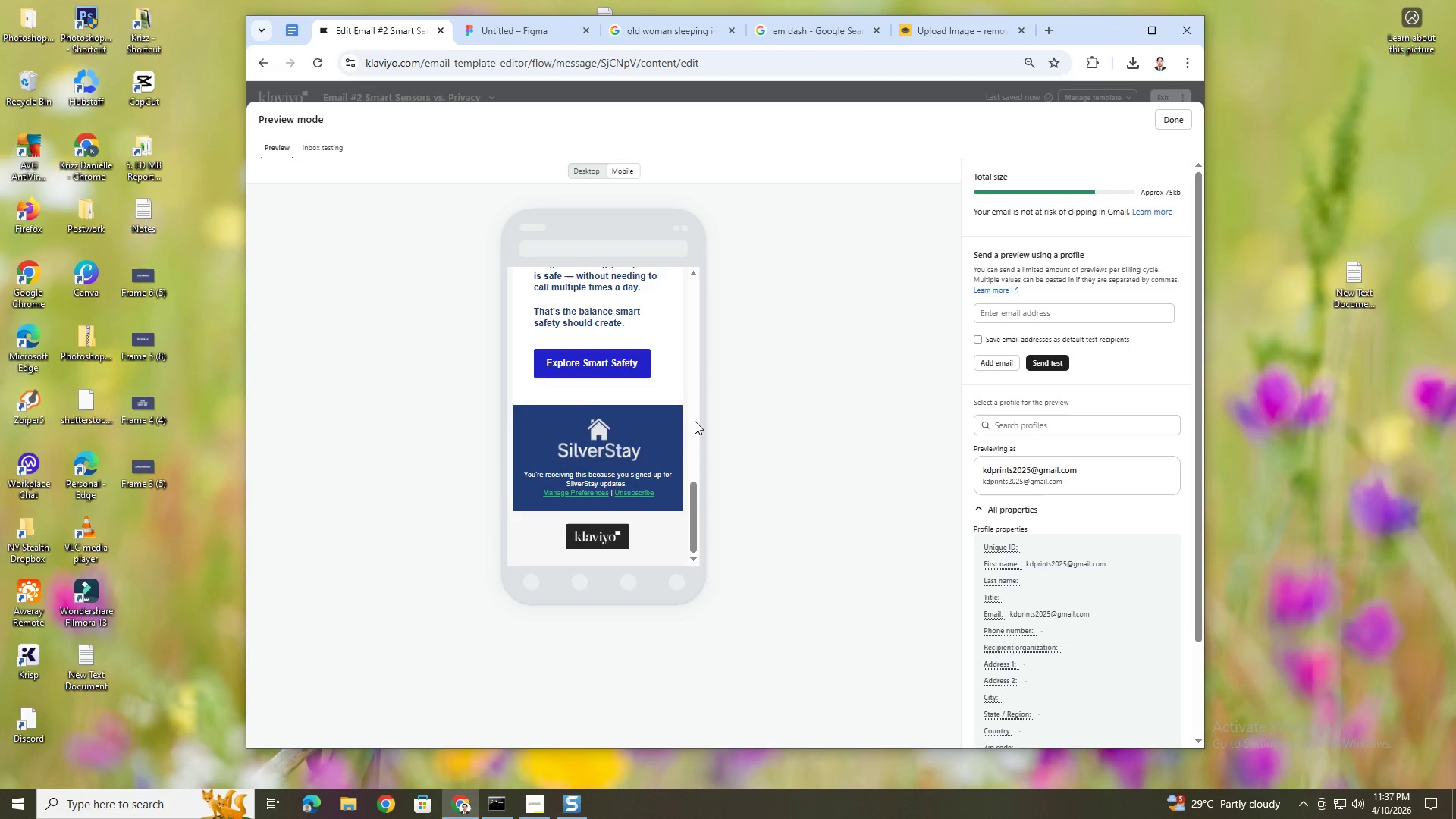 
scroll: coordinate [696, 421], scroll_direction: up, amount: 15.0
 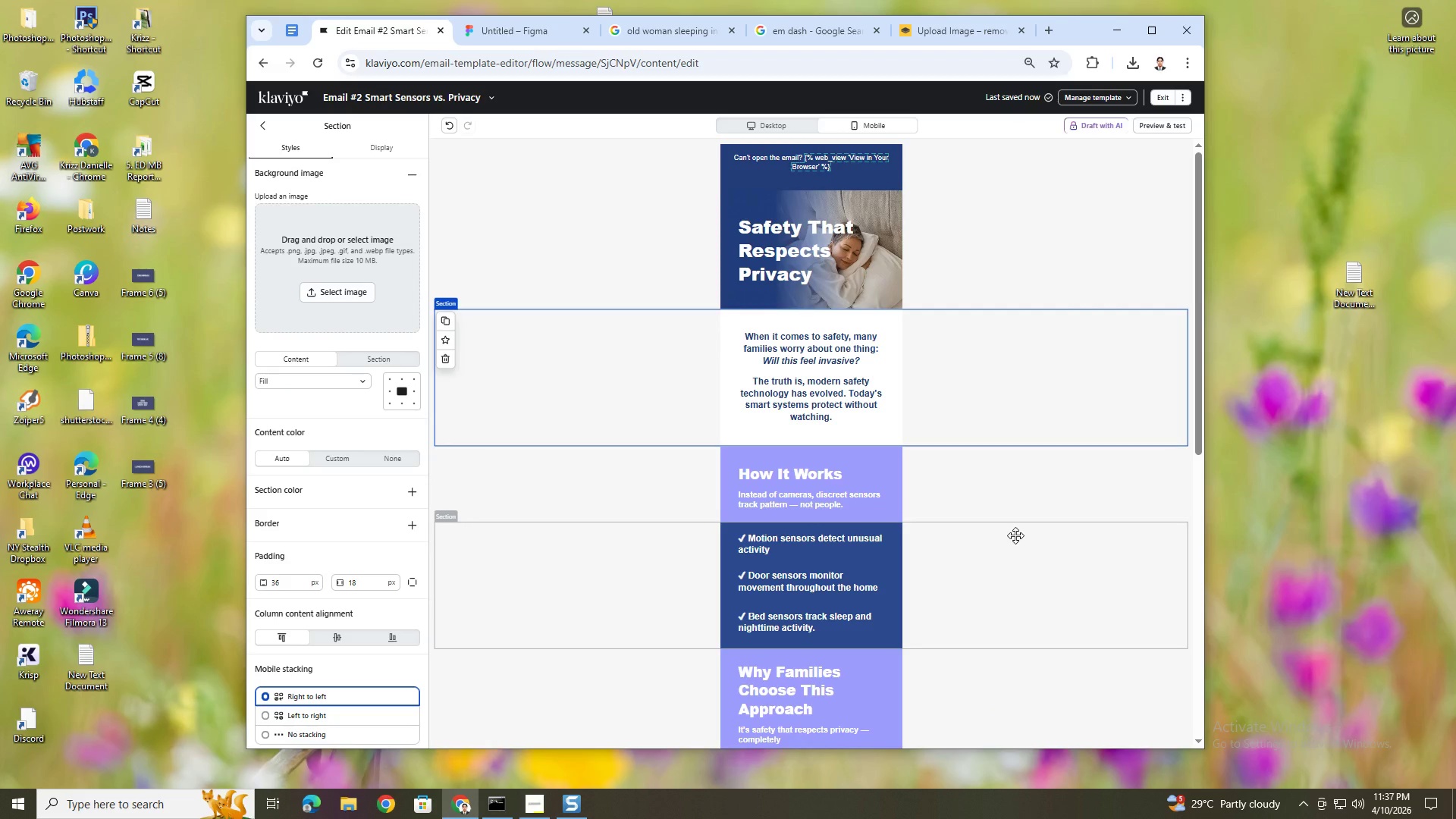 
wait(5.1)
 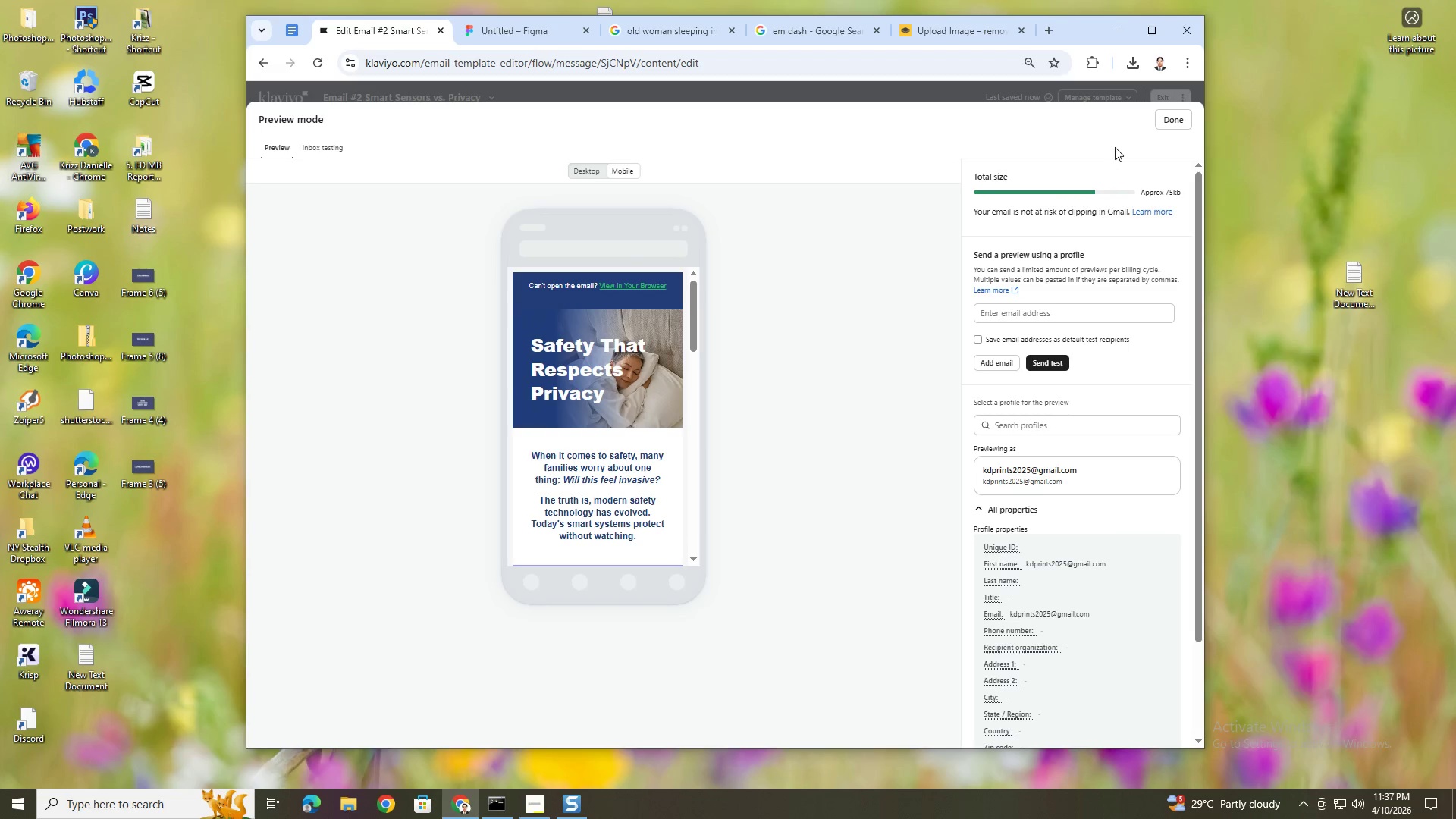 
scroll: coordinate [1016, 533], scroll_direction: down, amount: 2.0
 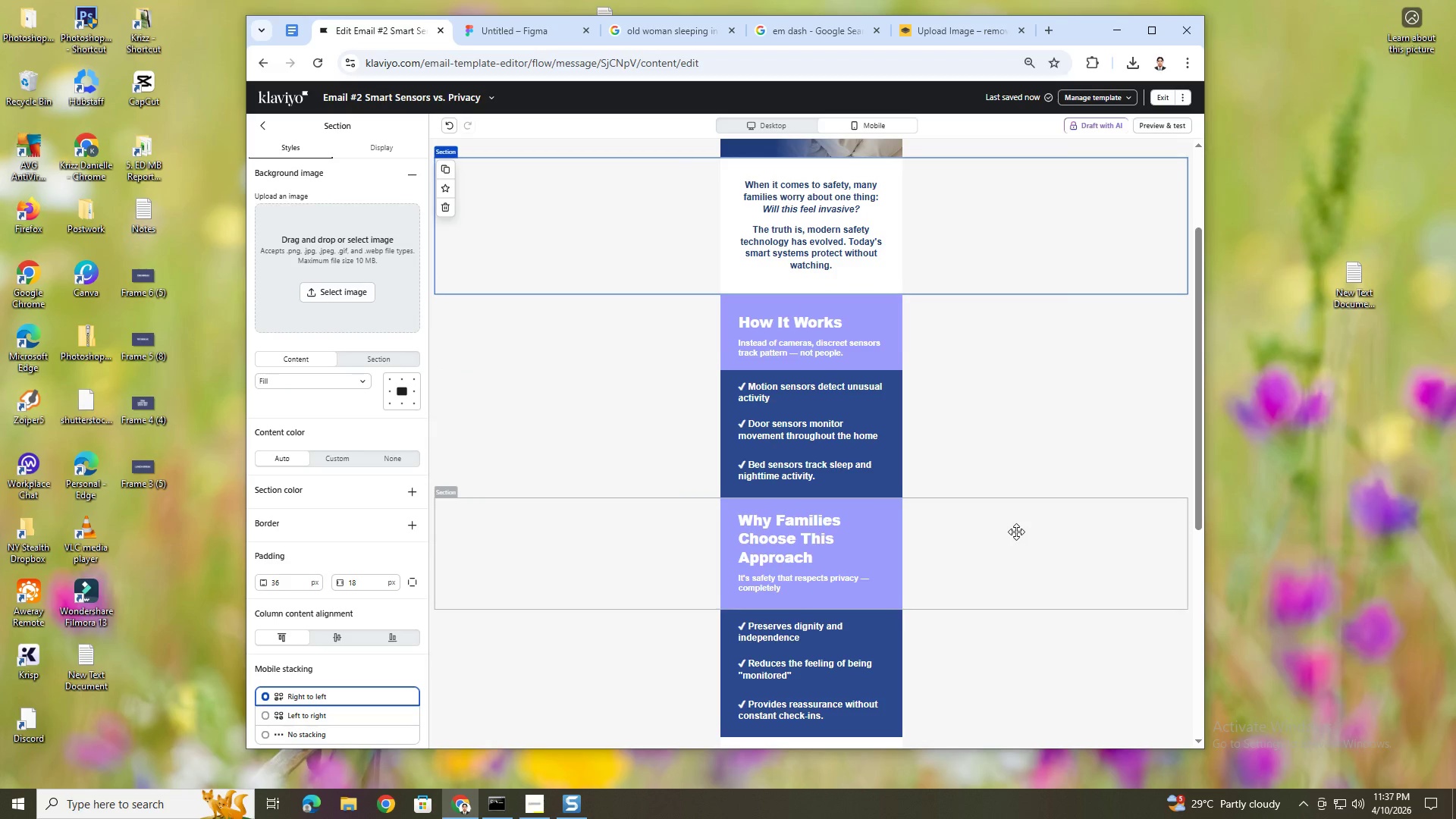 
scroll: coordinate [1016, 531], scroll_direction: up, amount: 1.0
 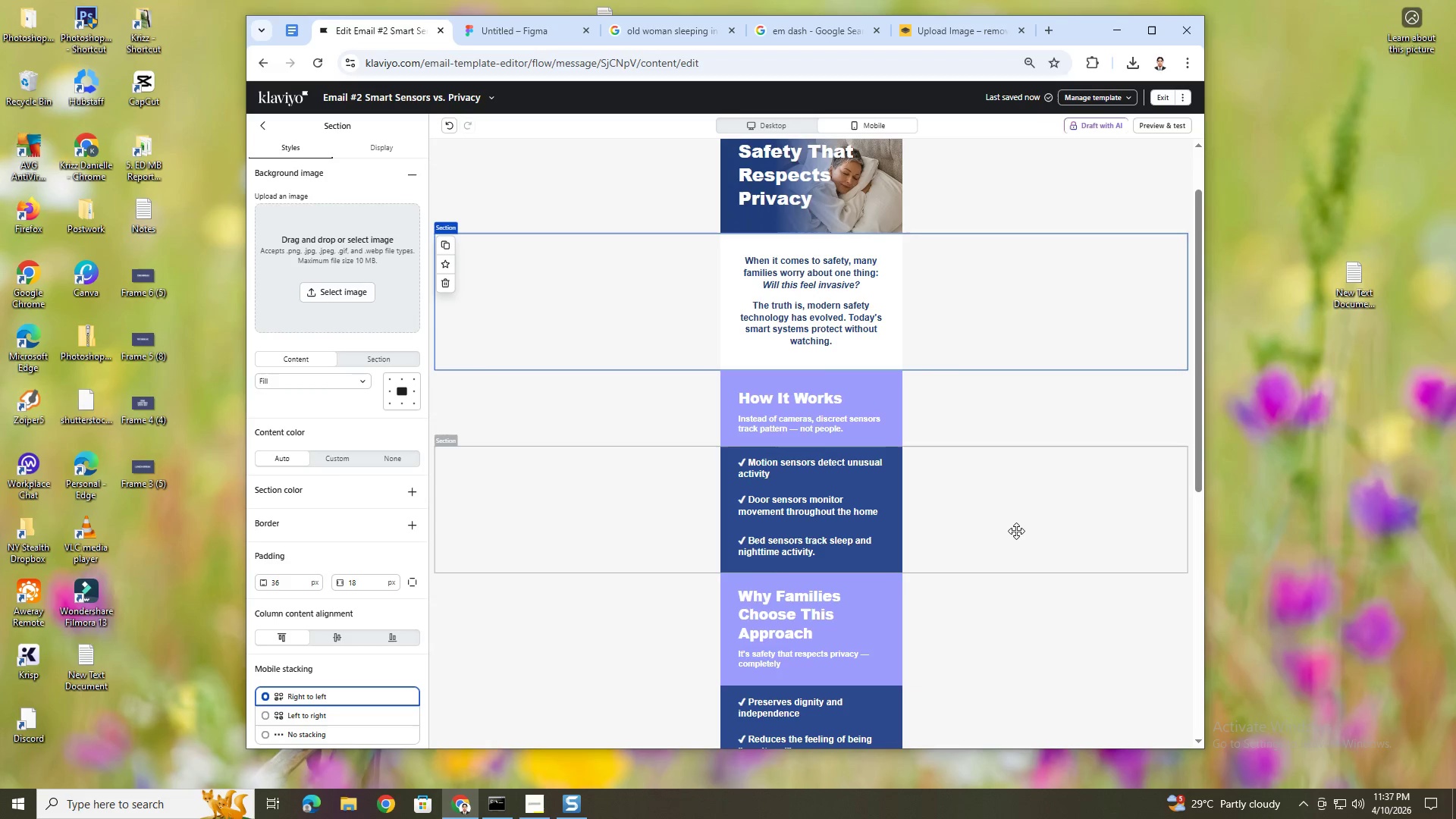 
scroll: coordinate [1016, 529], scroll_direction: down, amount: 9.0
 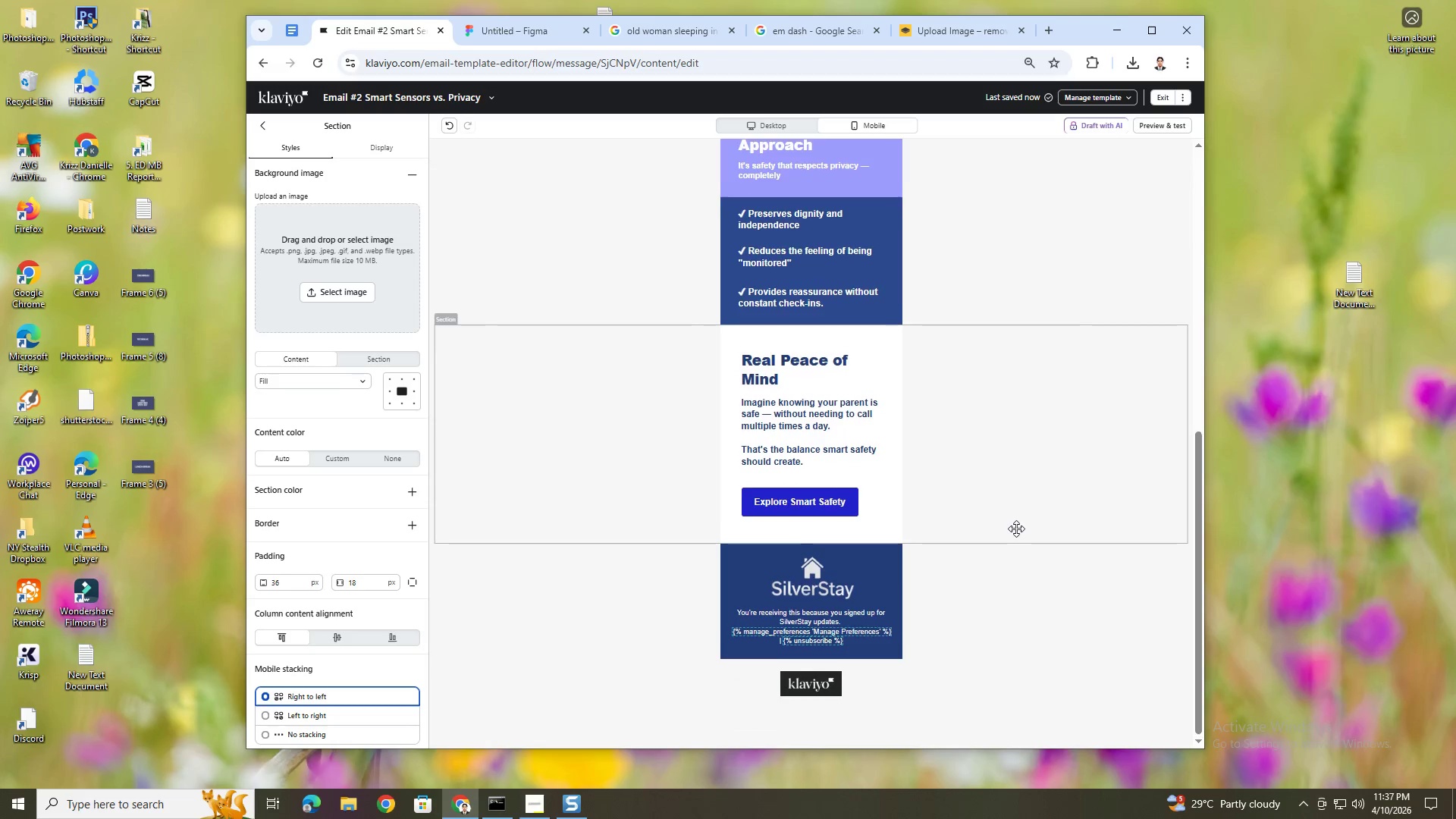 
scroll: coordinate [1016, 529], scroll_direction: up, amount: 4.0
 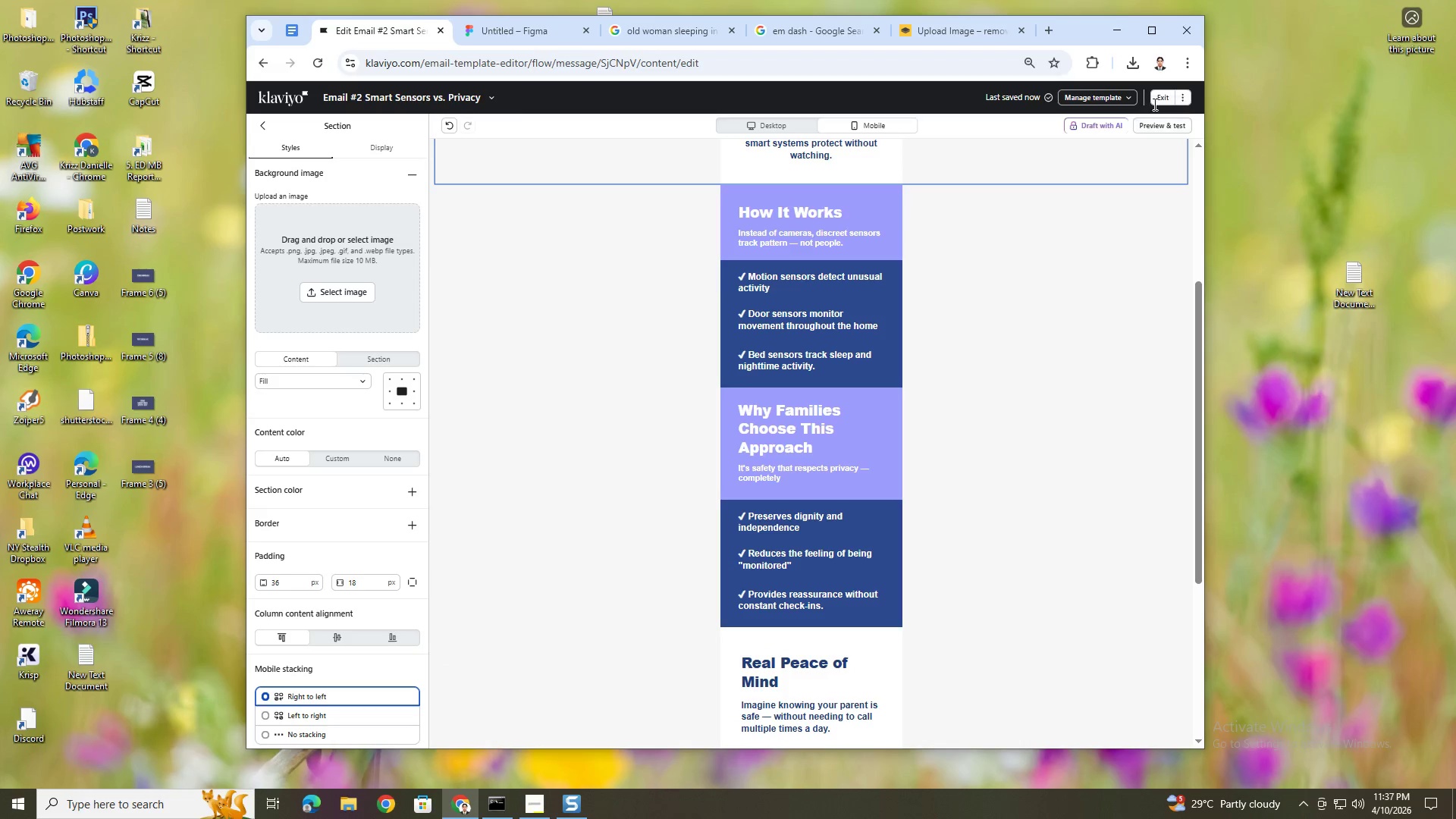 
left_click([1156, 100])
 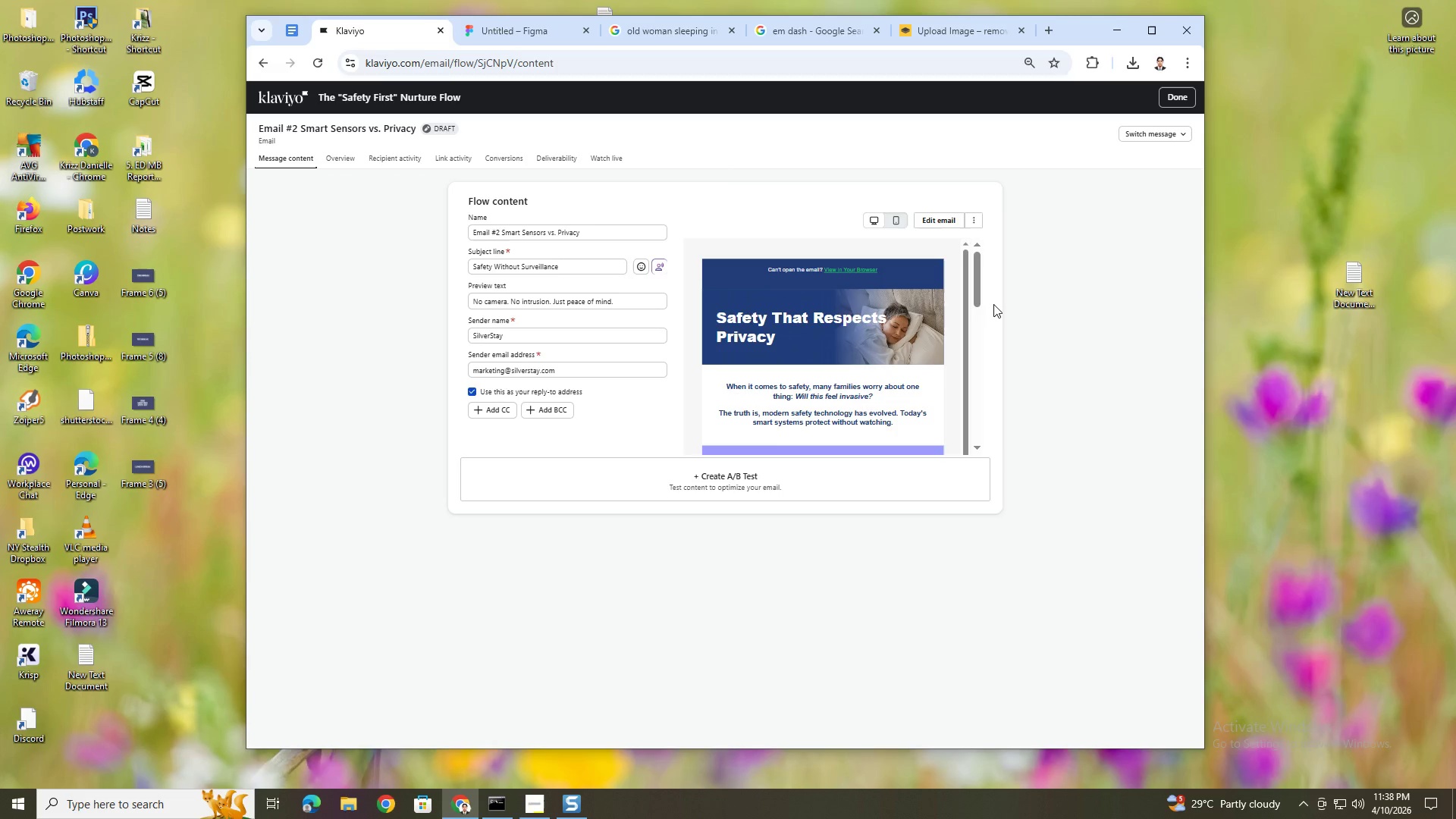 
wait(29.83)
 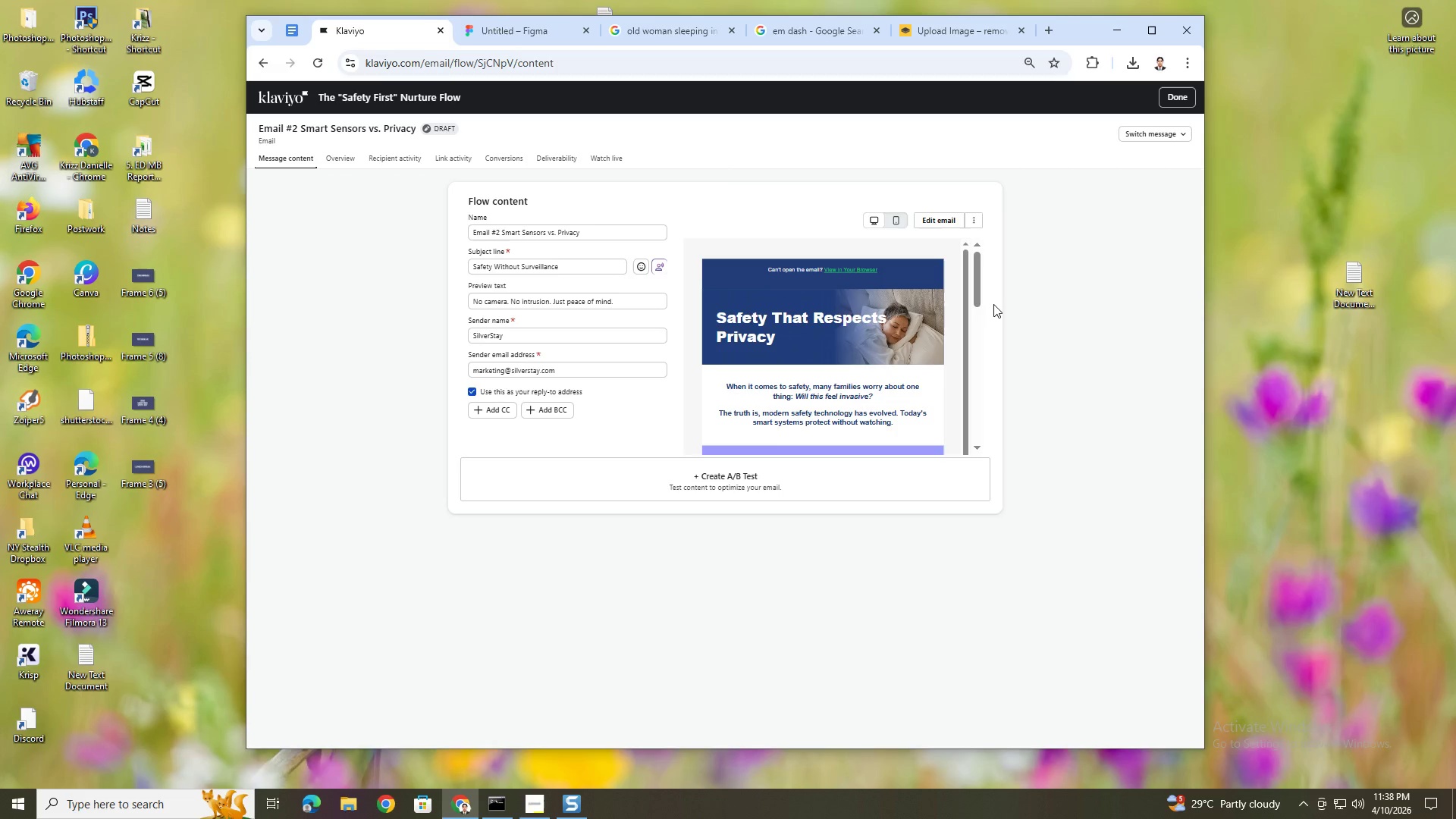 
scroll: coordinate [927, 393], scroll_direction: down, amount: 12.0
 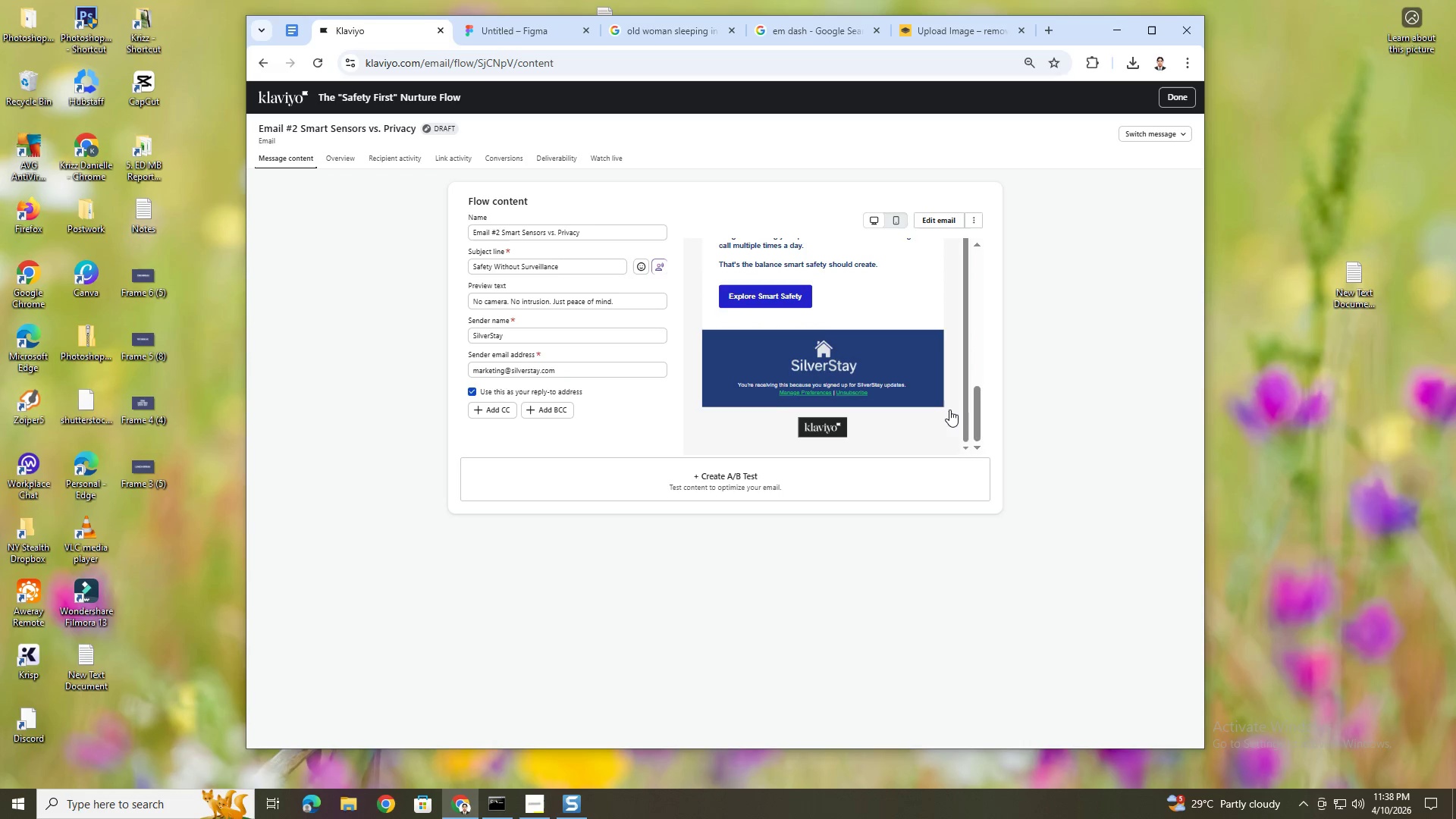 
scroll: coordinate [949, 406], scroll_direction: up, amount: 8.0
 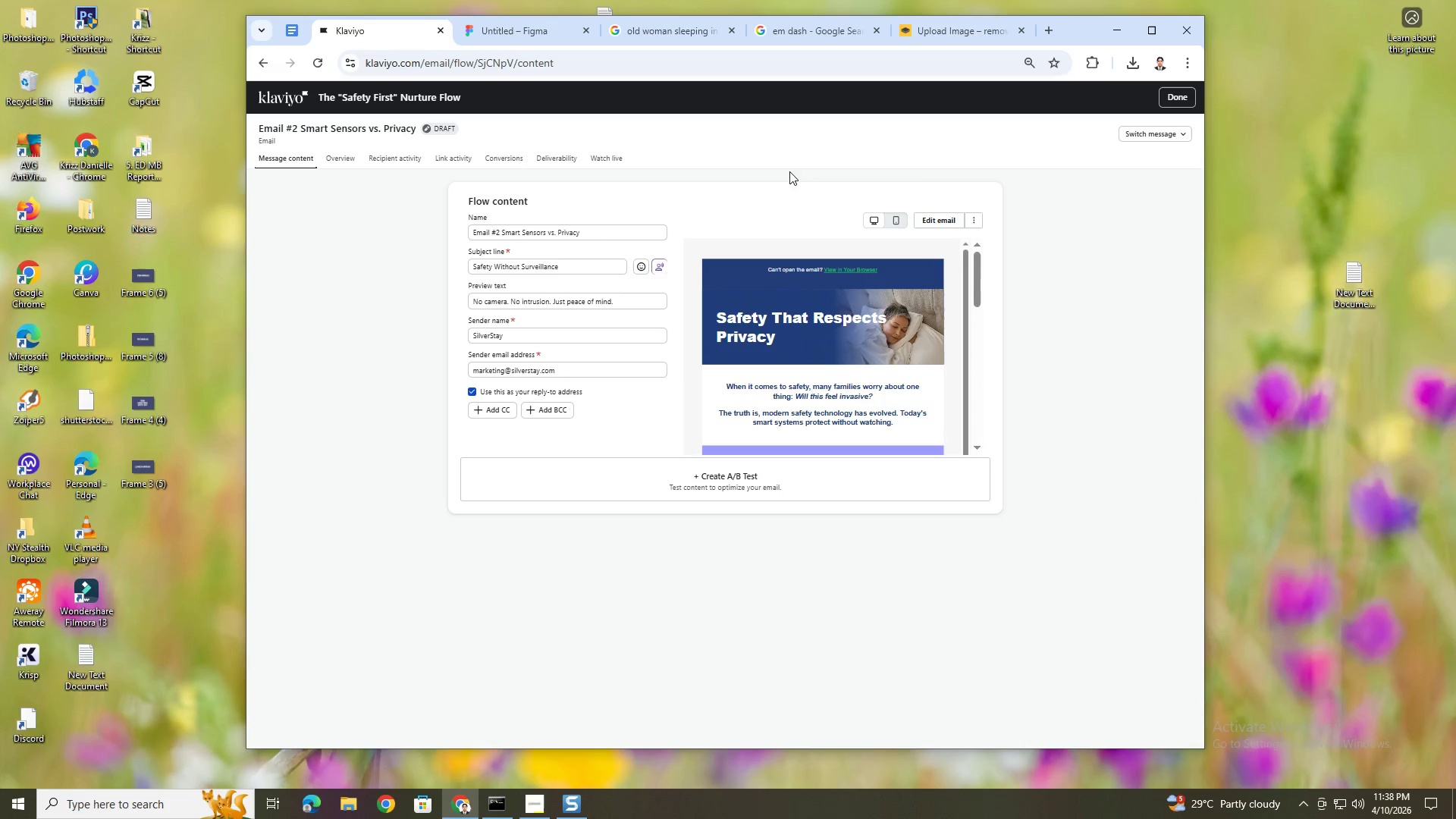 
left_click([1159, 102])
 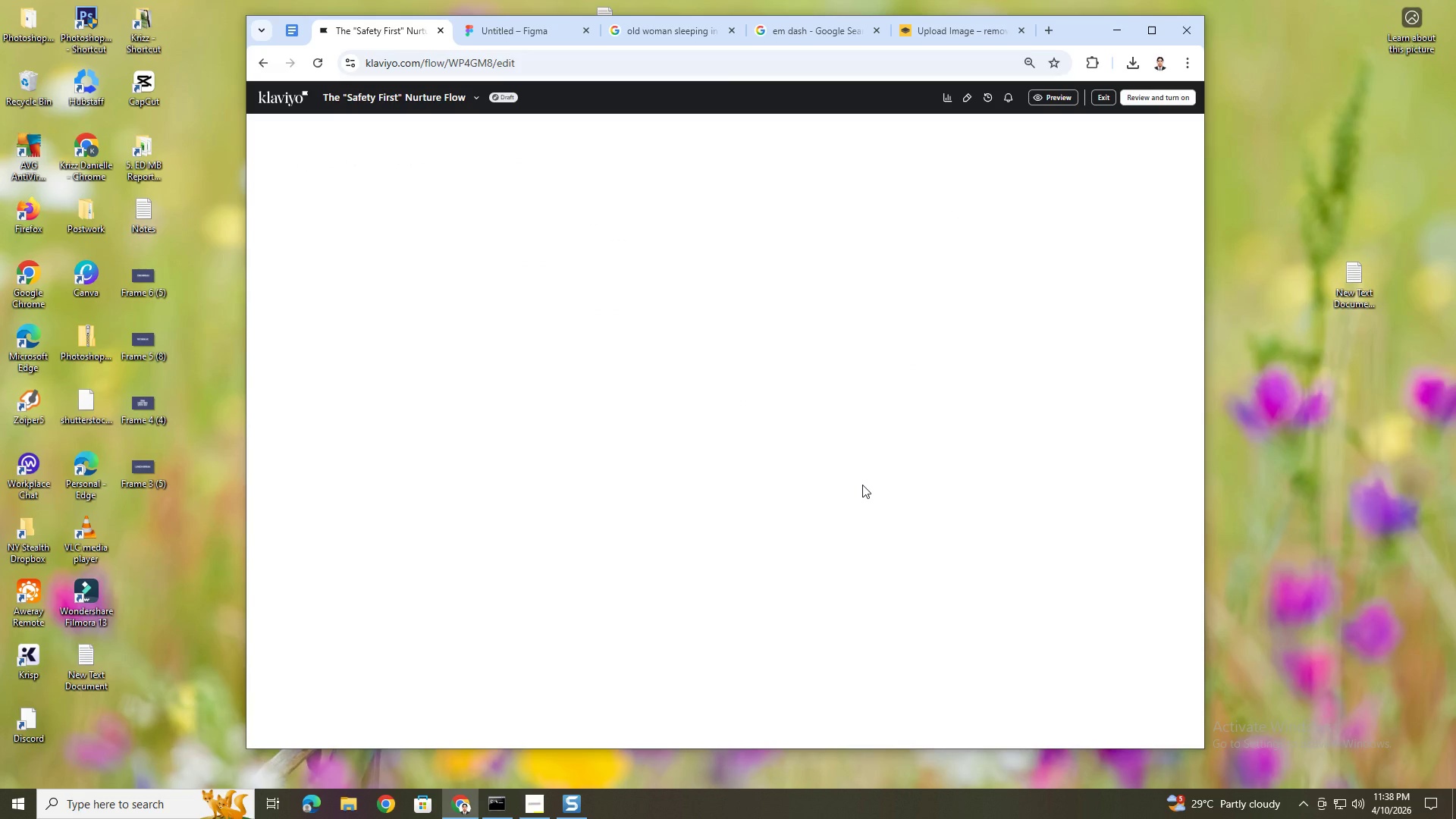 
wait(14.28)
 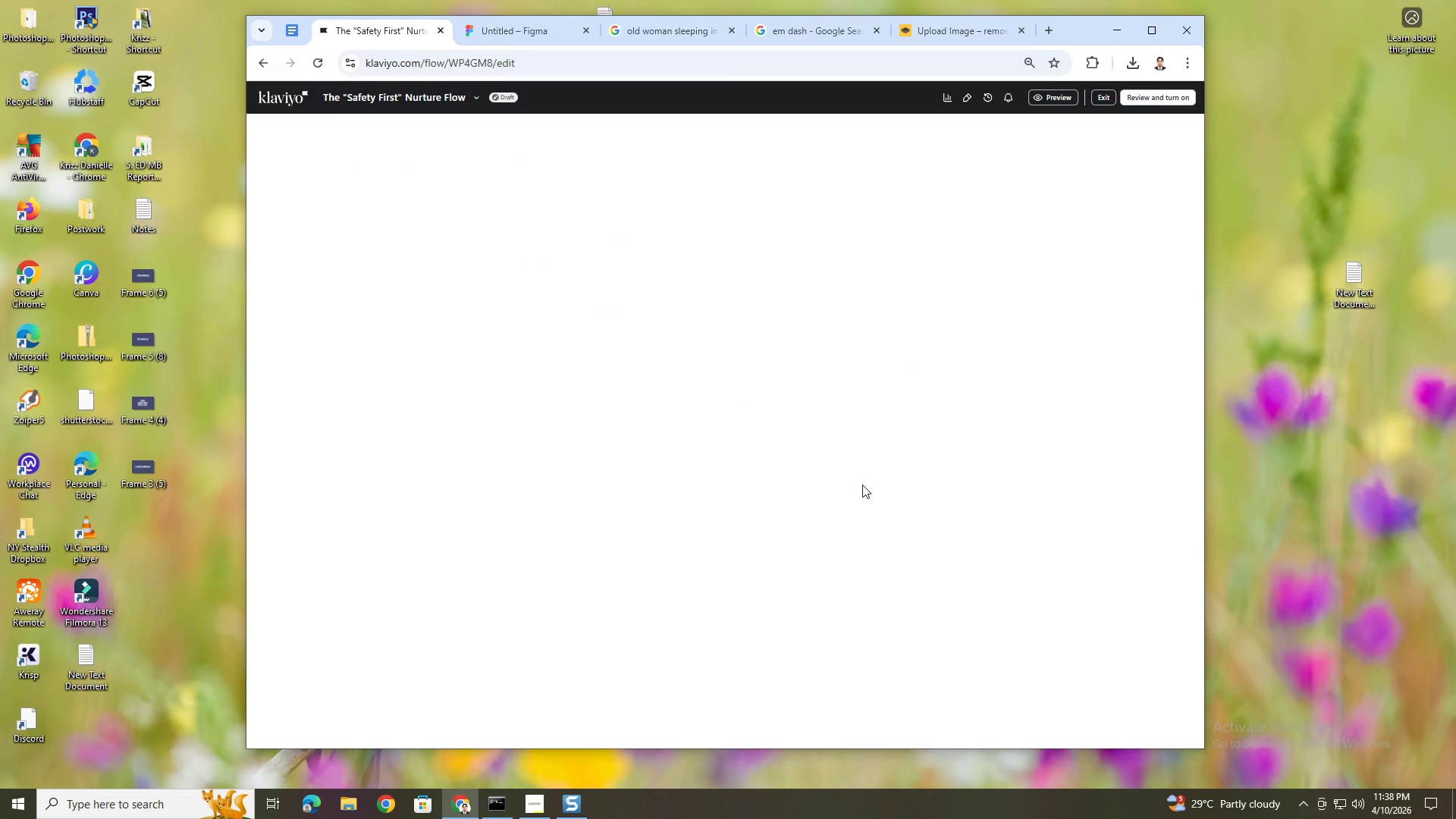 
scroll: coordinate [888, 491], scroll_direction: down, amount: 6.0
 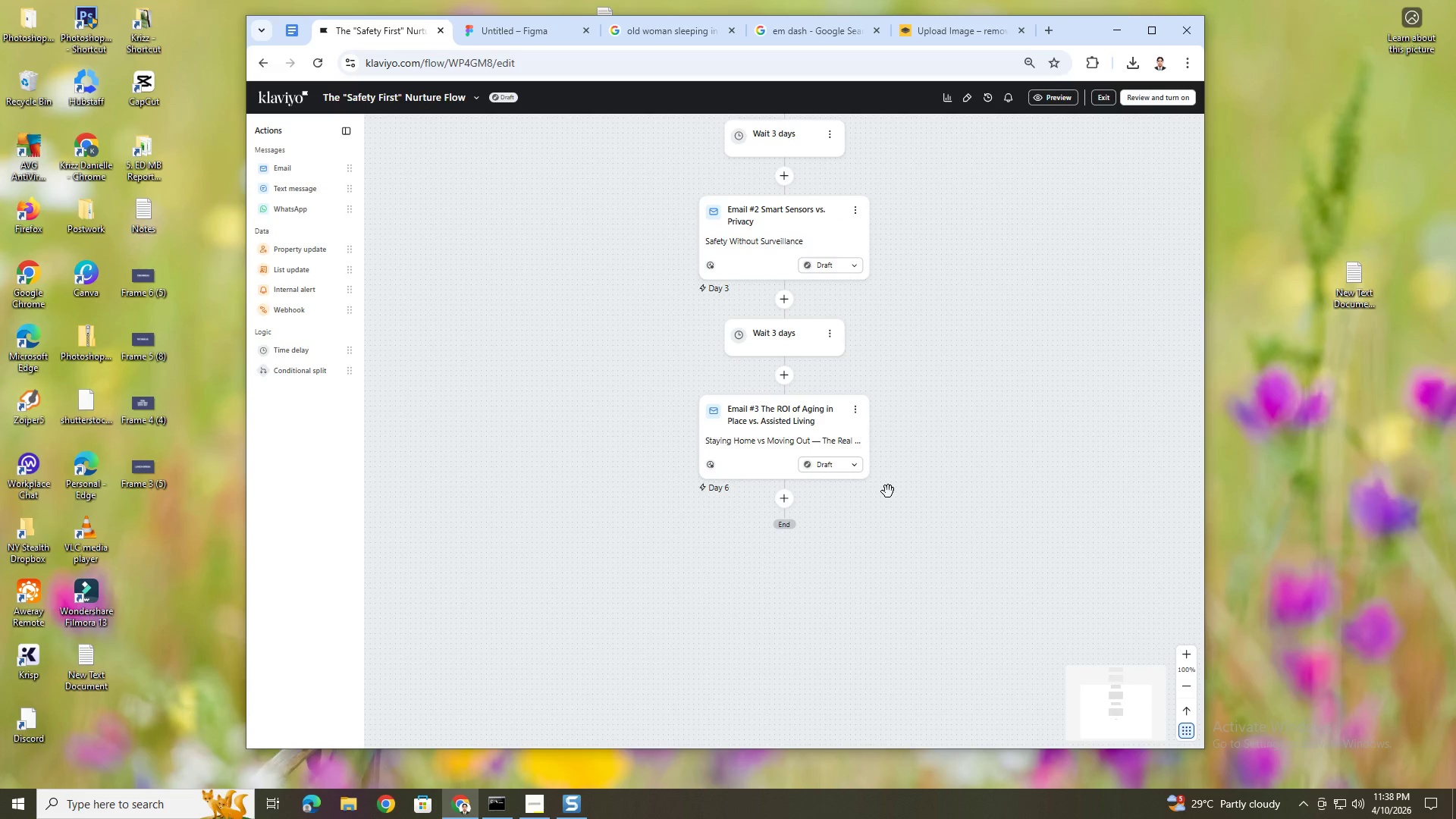 
scroll: coordinate [888, 491], scroll_direction: up, amount: 10.0
 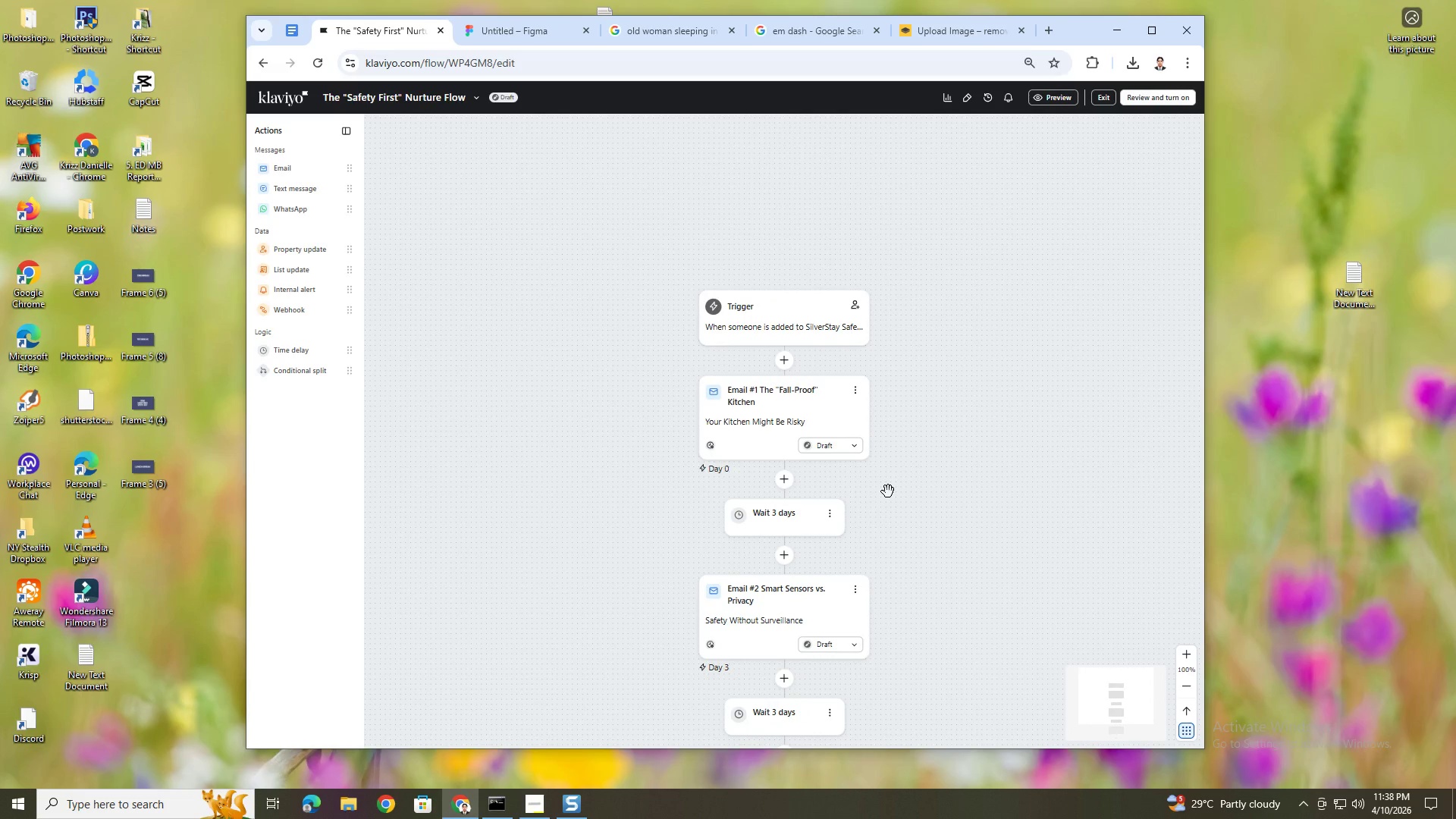 
scroll: coordinate [888, 491], scroll_direction: down, amount: 5.0
 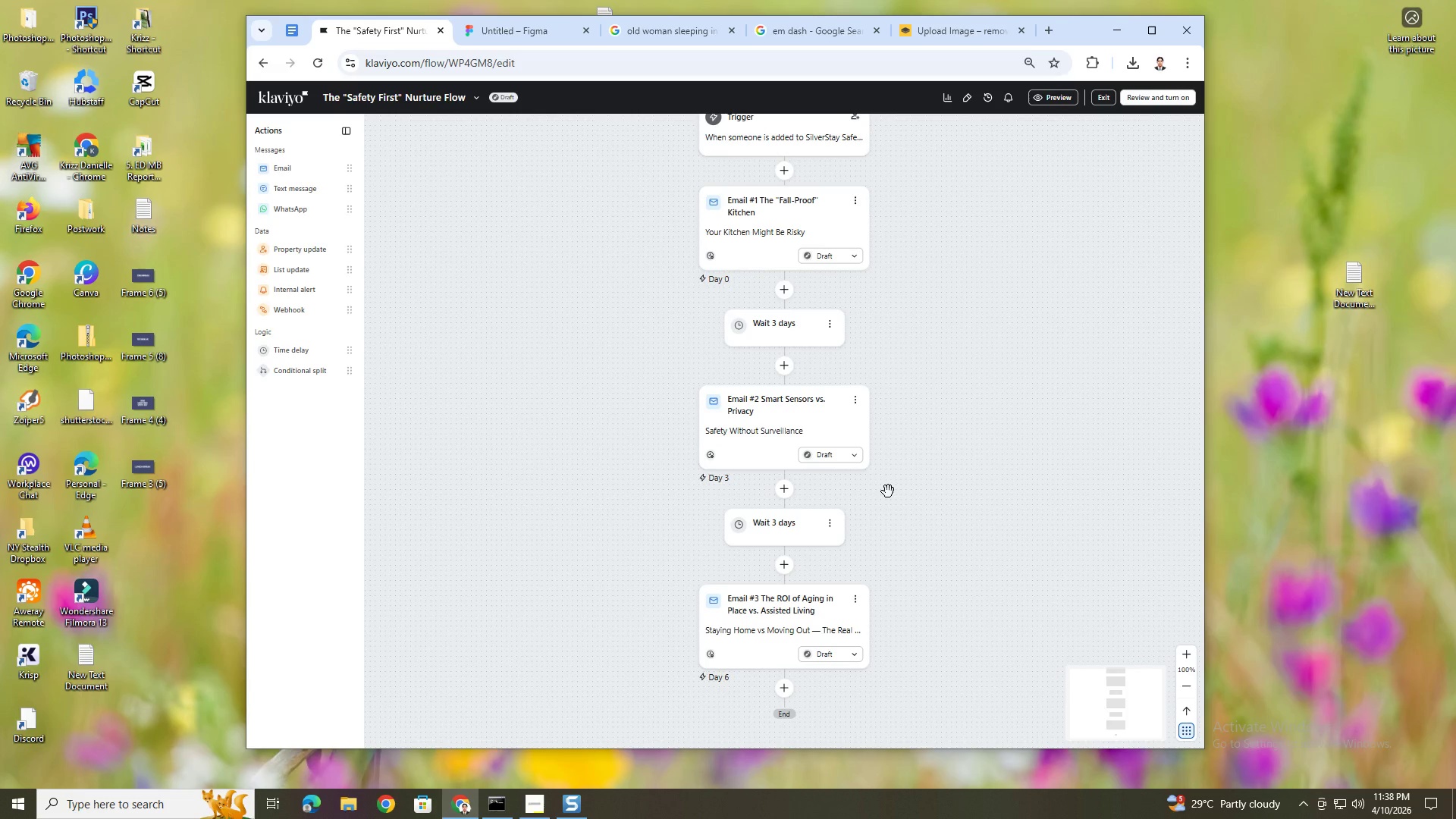 
hold_key(key=ControlLeft, duration=1.52)
 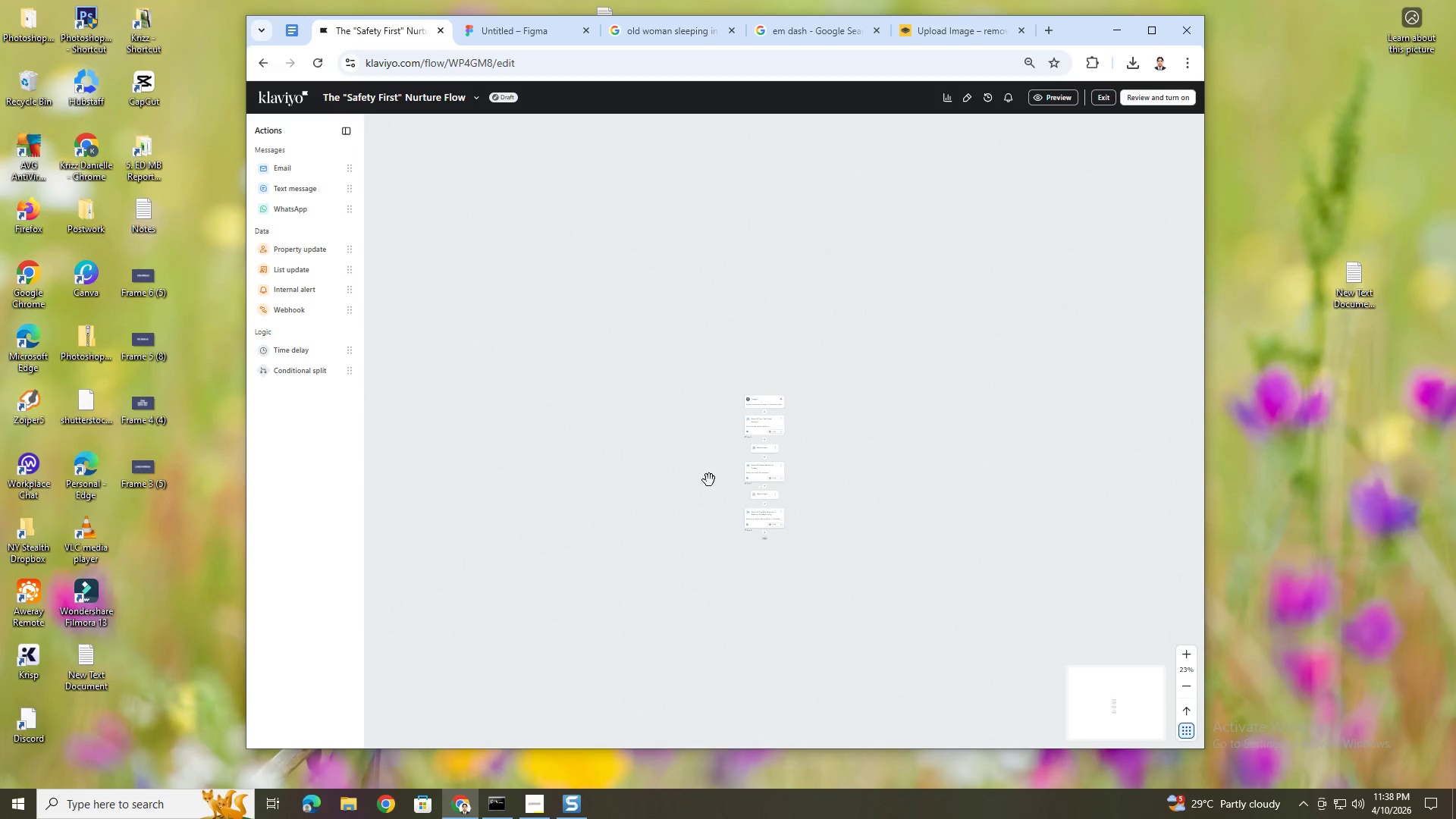 
hold_key(key=ControlLeft, duration=1.5)
 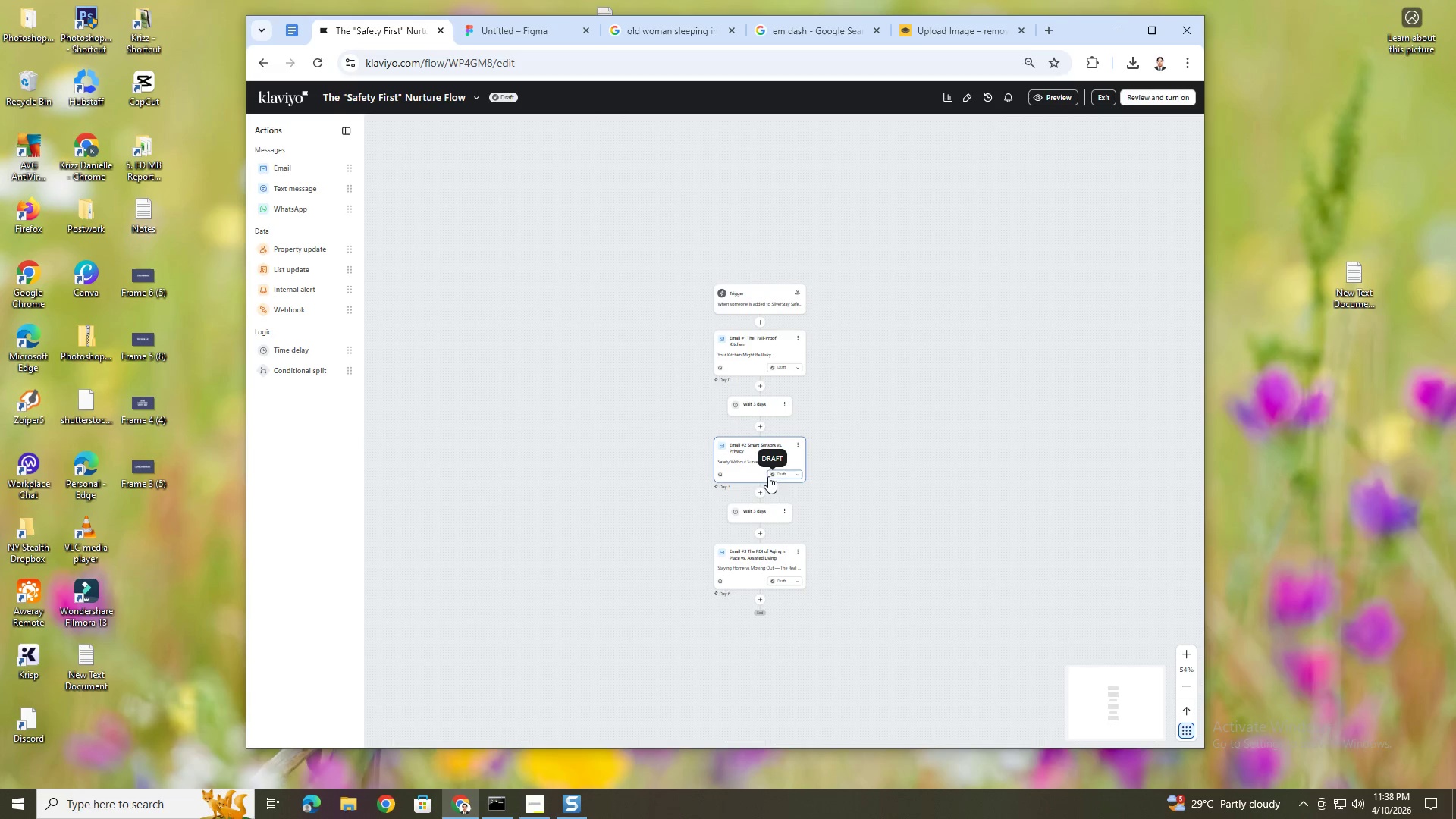 
scroll: coordinate [709, 480], scroll_direction: down, amount: 2.0
 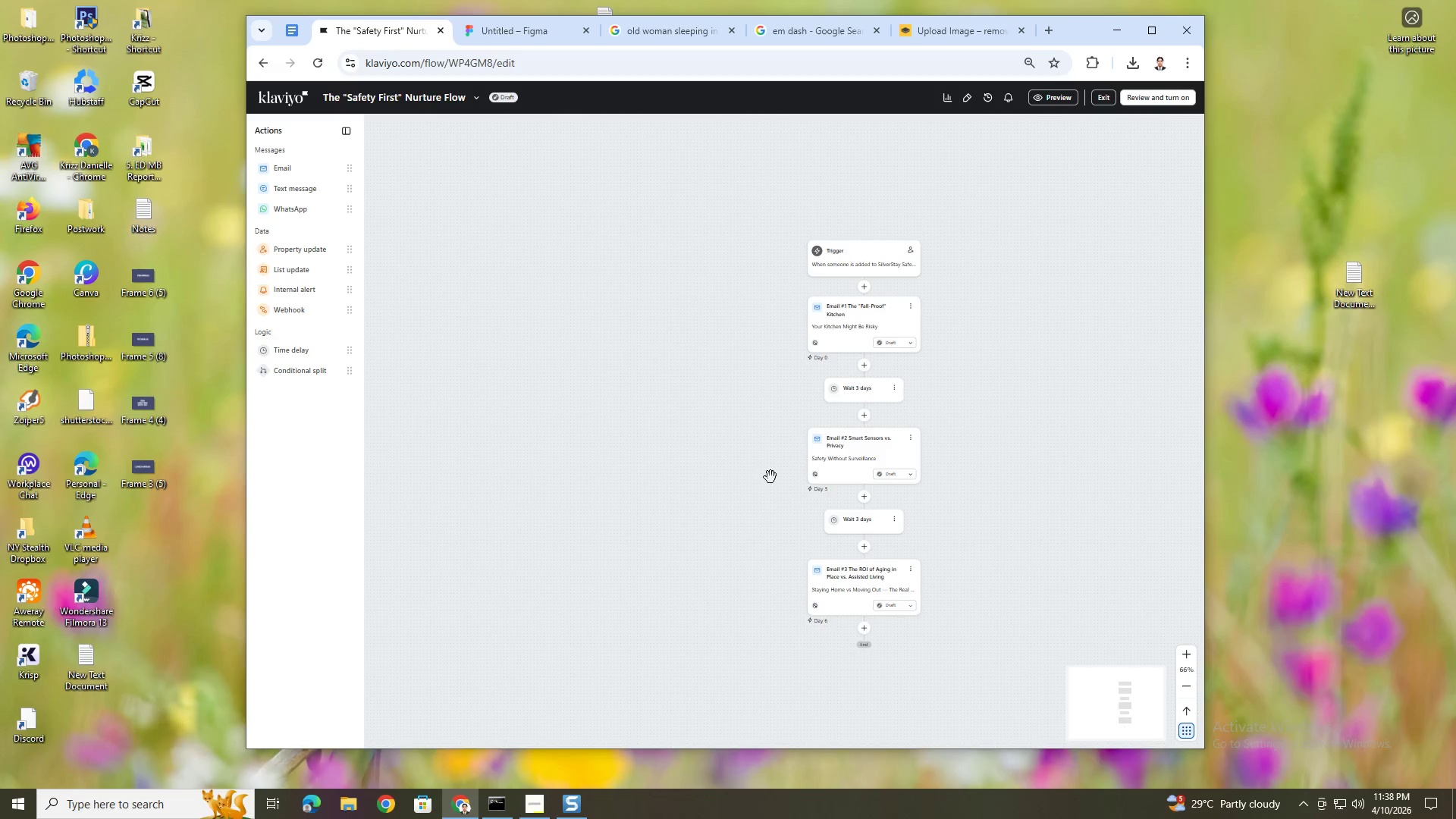 
hold_key(key=ControlLeft, duration=1.5)
scroll: coordinate [736, 476], scroll_direction: up, amount: 4.0
 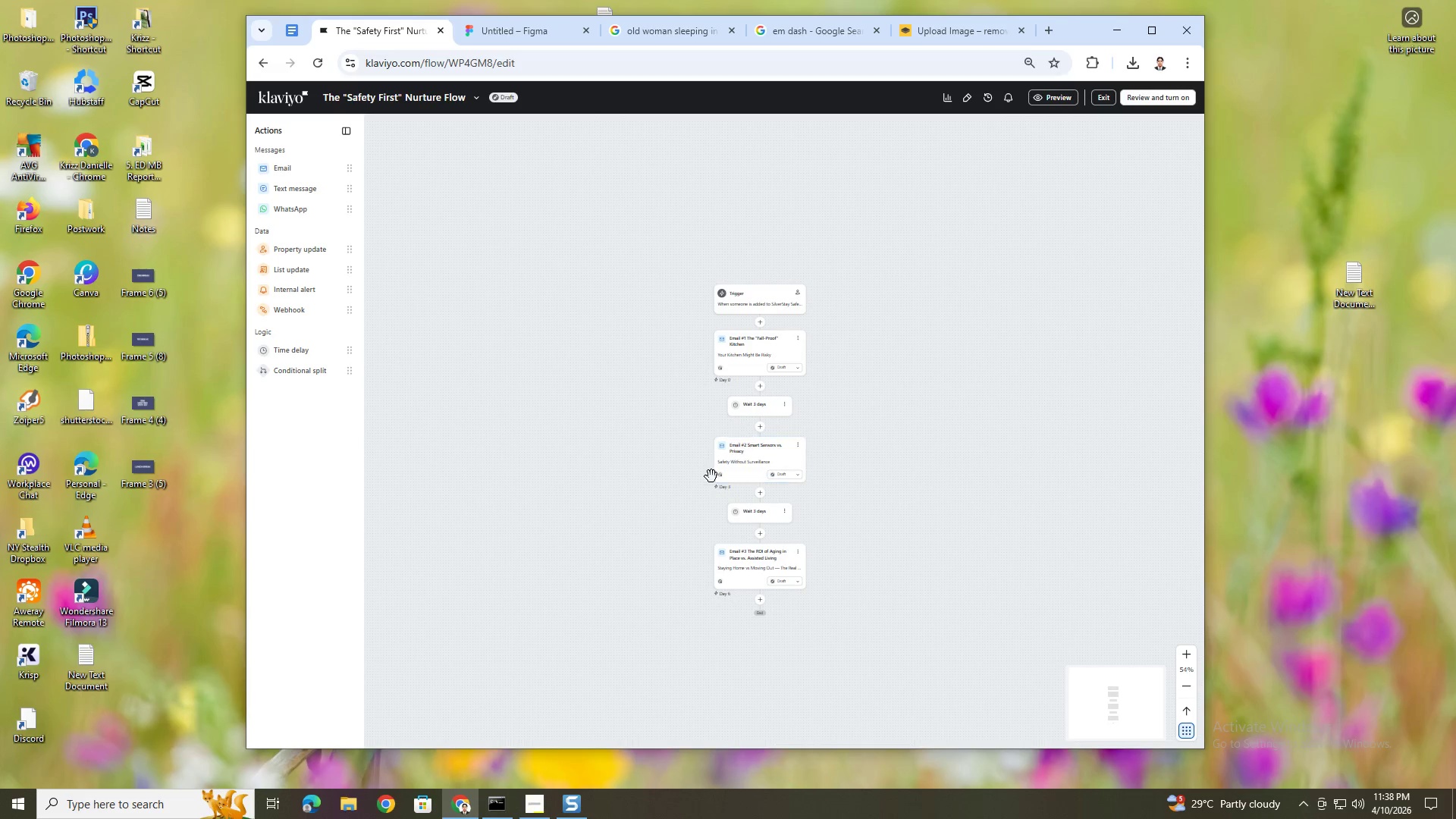 
hold_key(key=ControlLeft, duration=0.61)
scroll: coordinate [891, 492], scroll_direction: up, amount: 10.0
 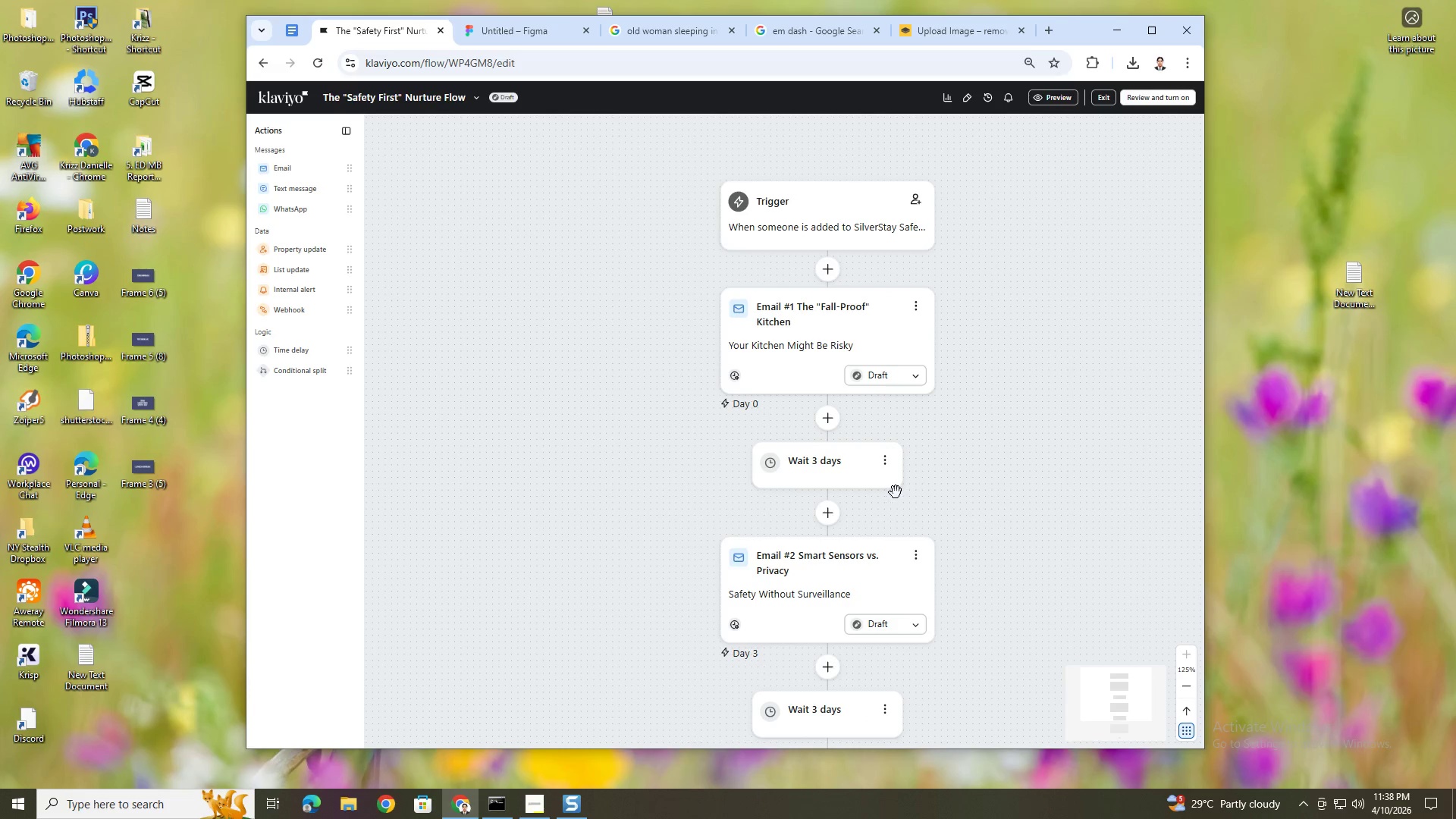 
hold_key(key=ControlLeft, duration=1.51)
 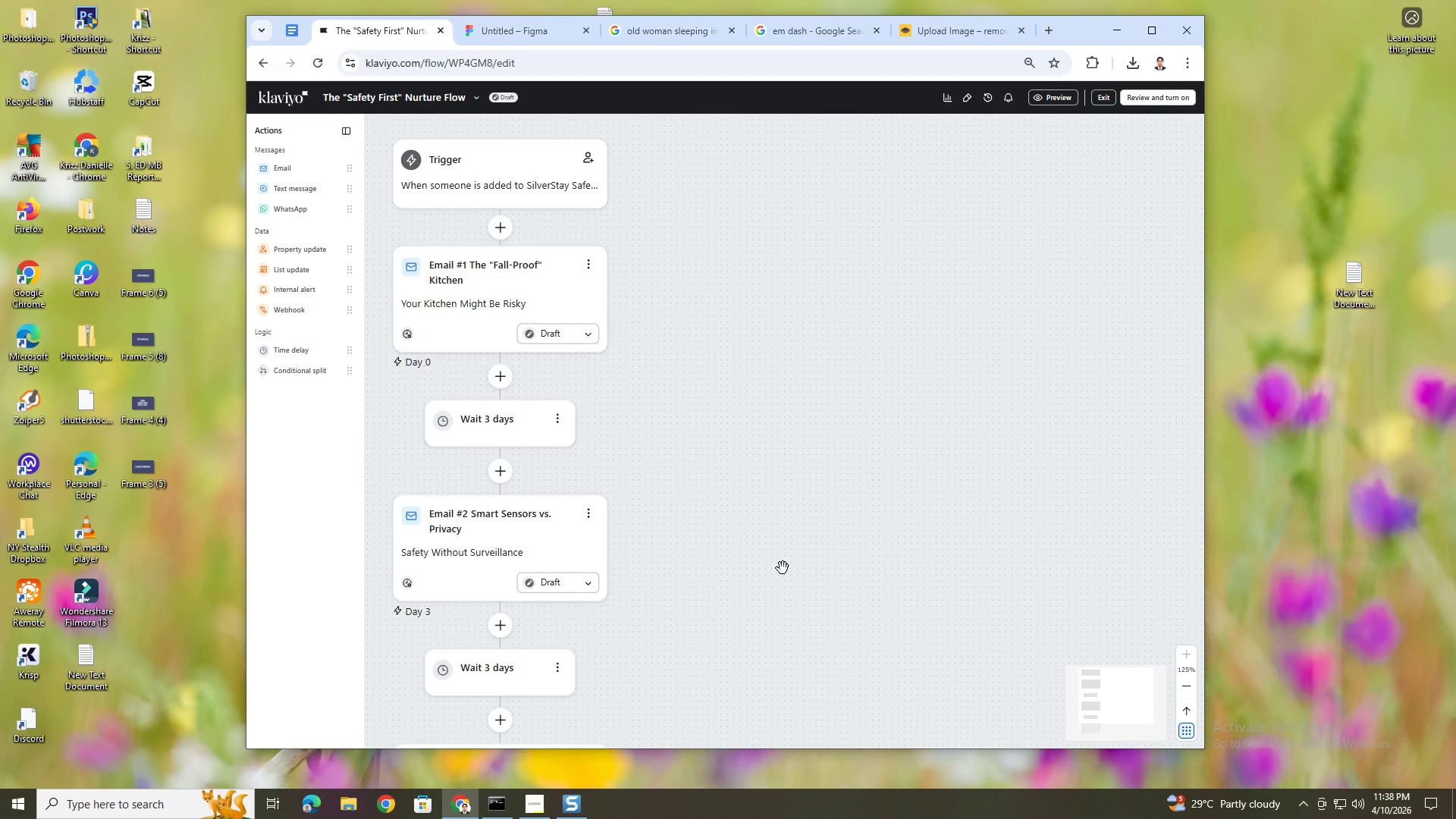 
scroll: coordinate [927, 487], scroll_direction: up, amount: 3.0
 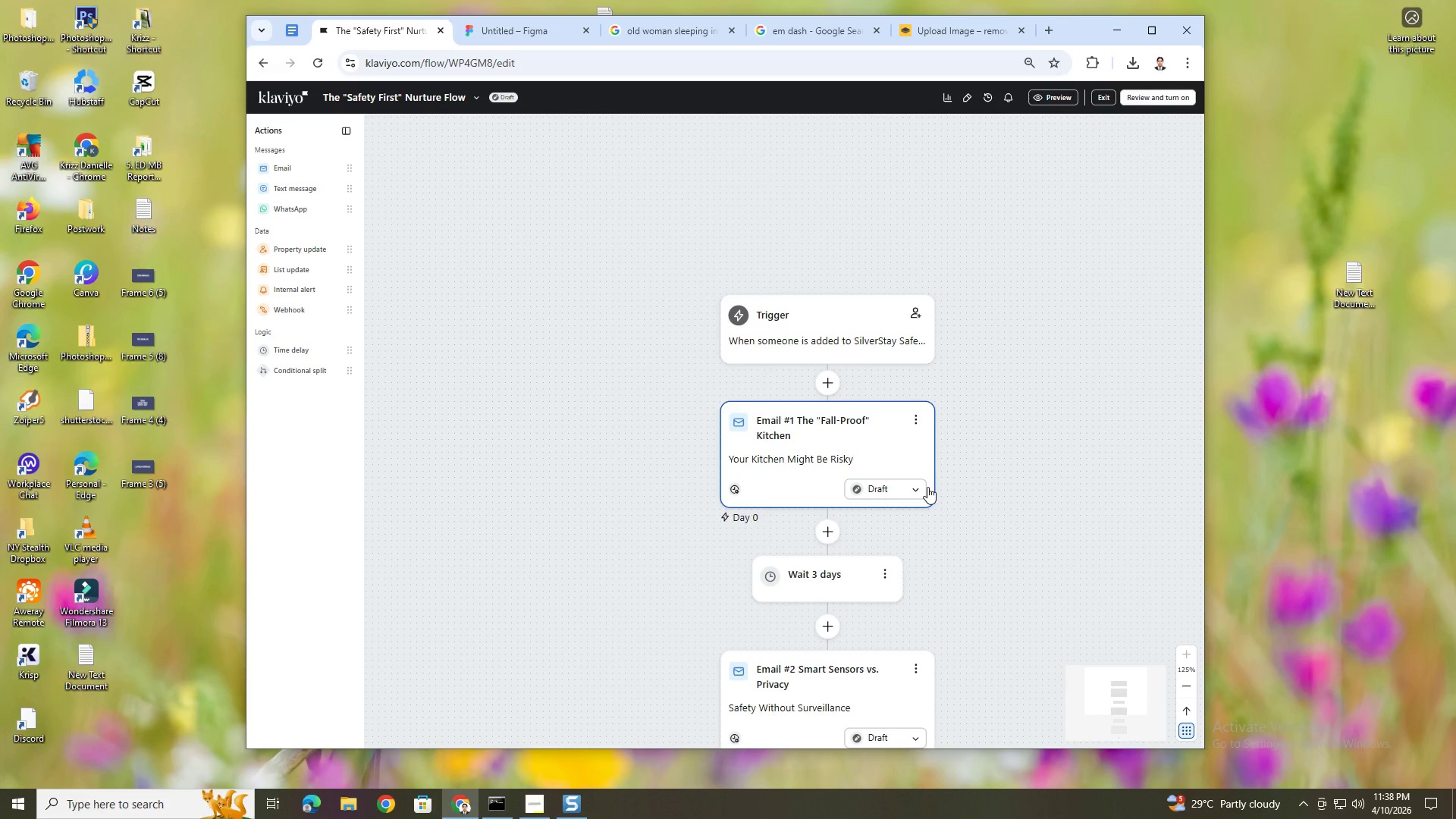 
scroll: coordinate [928, 488], scroll_direction: down, amount: 3.0
 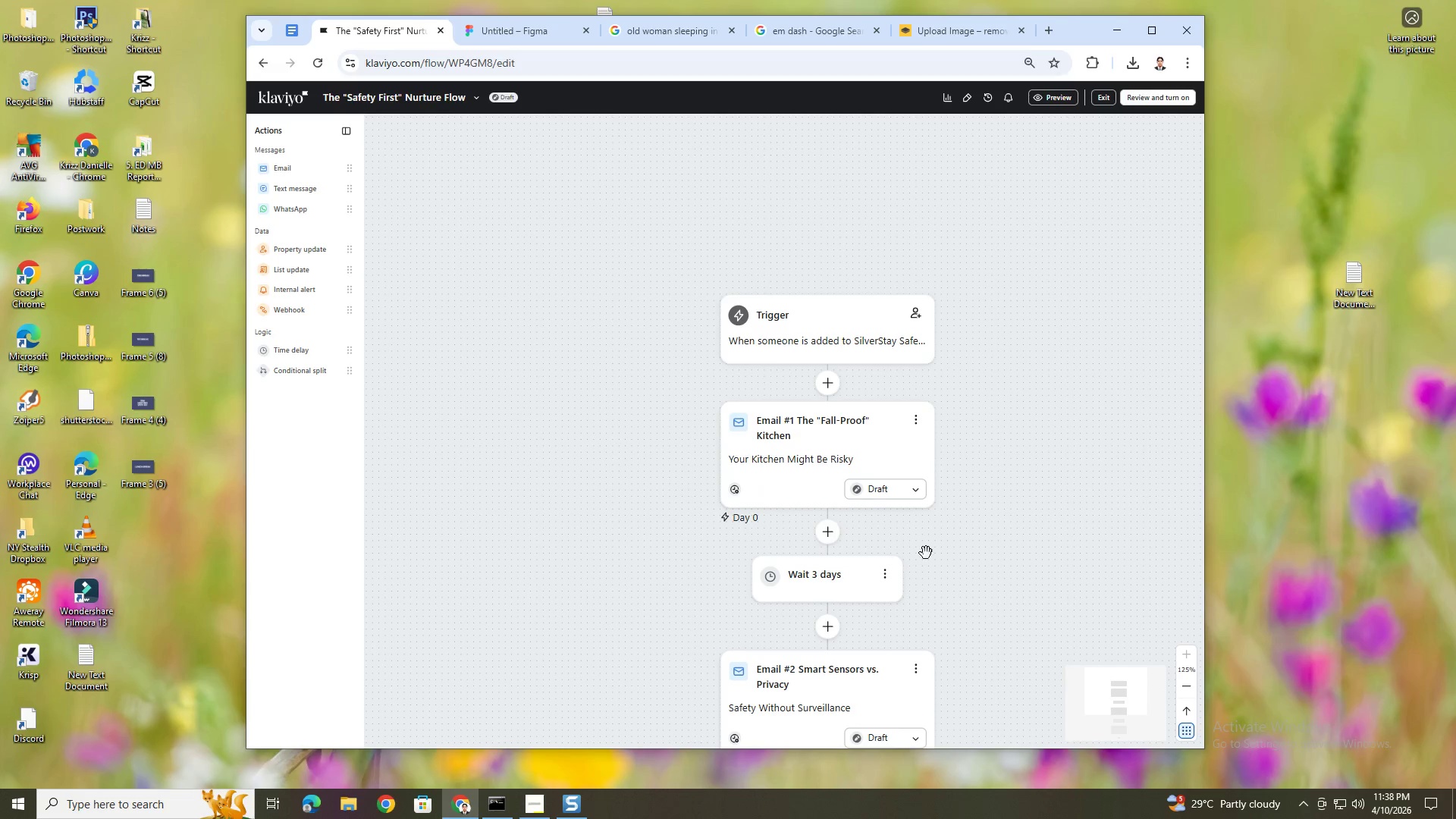 
hold_key(key=ControlLeft, duration=1.52)
scroll: coordinate [921, 563], scroll_direction: none, amount: 0.0
 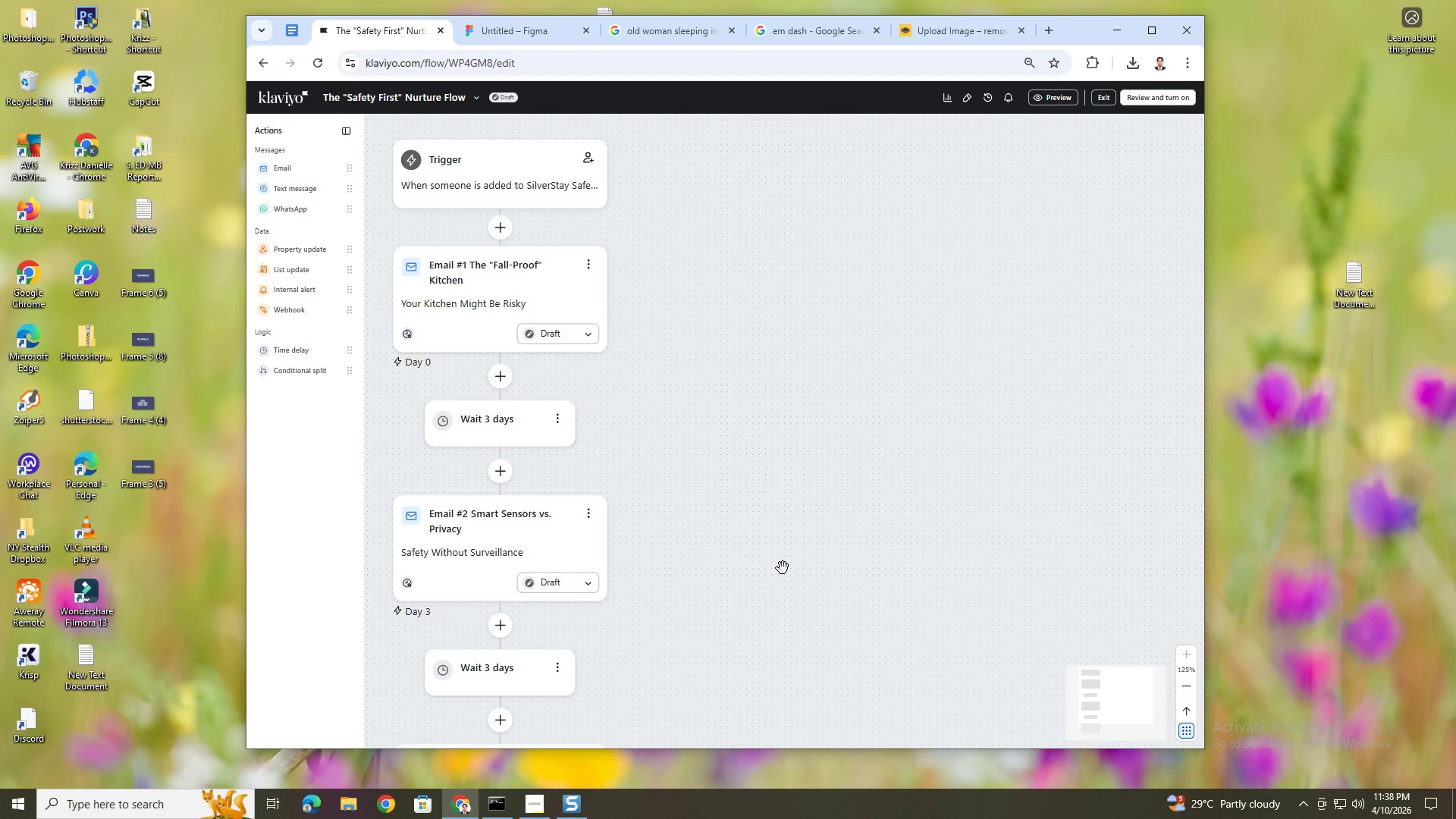 
hold_key(key=ControlLeft, duration=1.51)
 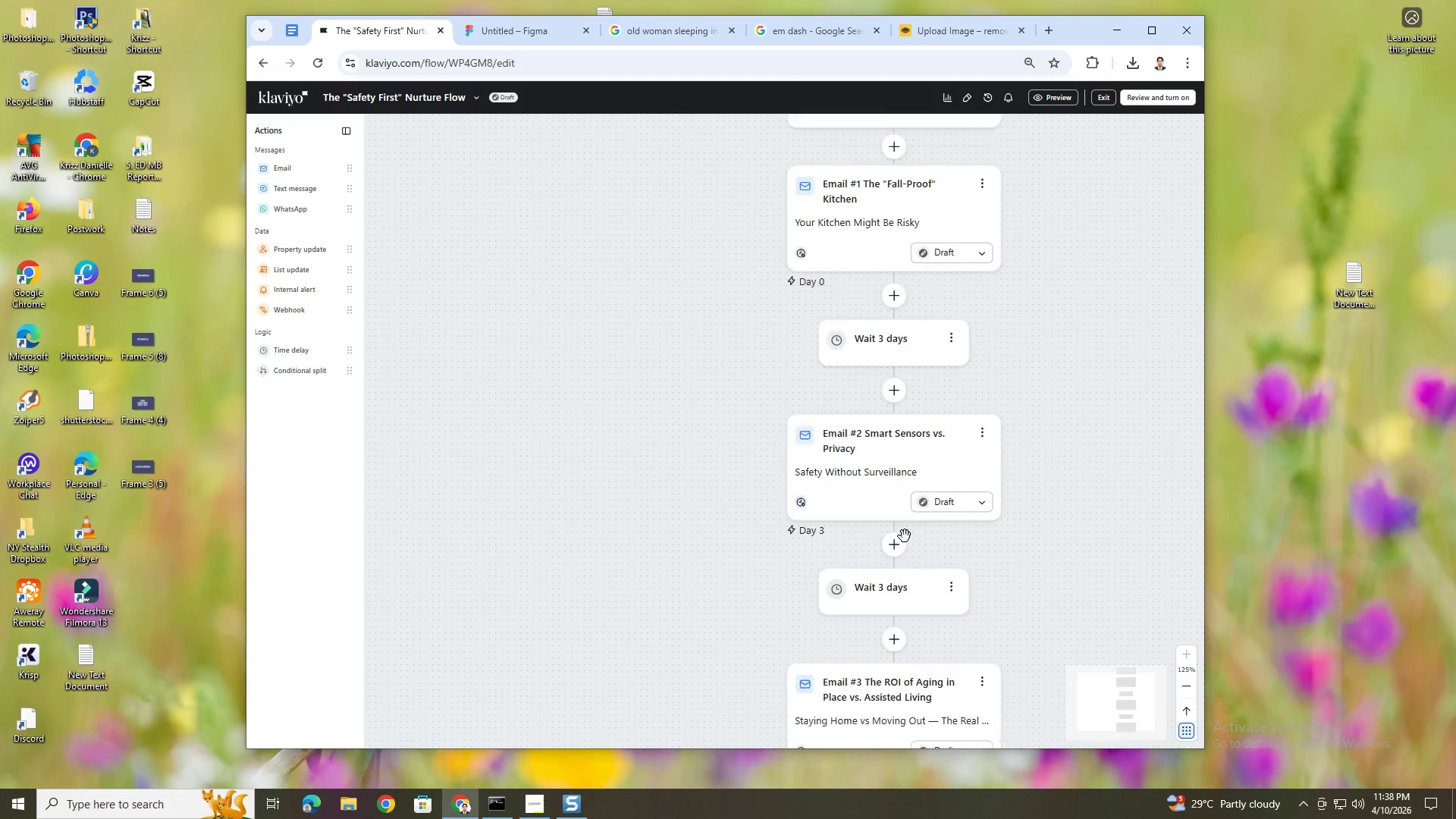 
scroll: coordinate [538, 535], scroll_direction: down, amount: 4.0
 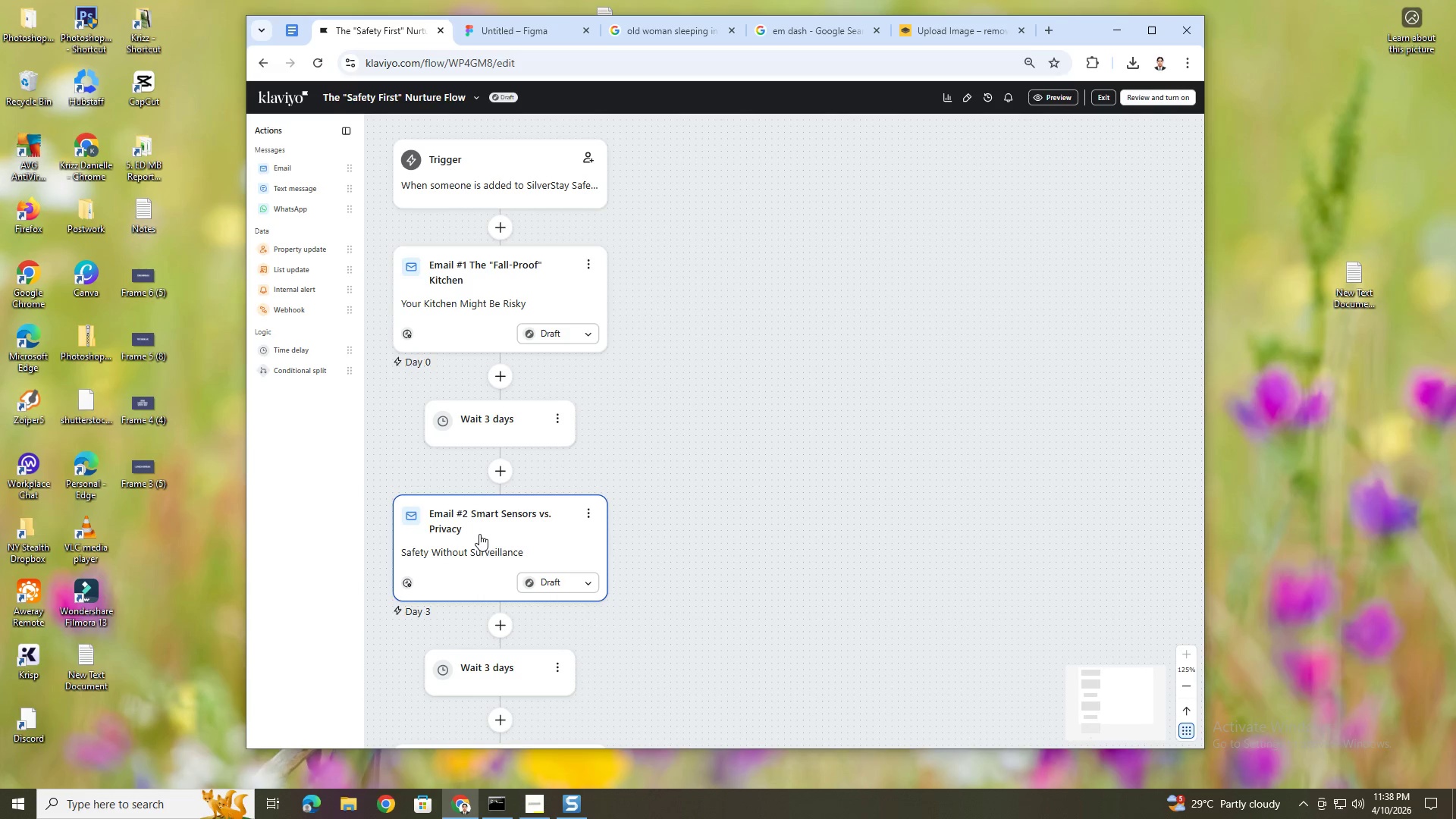 
key(Control+ControlLeft)
 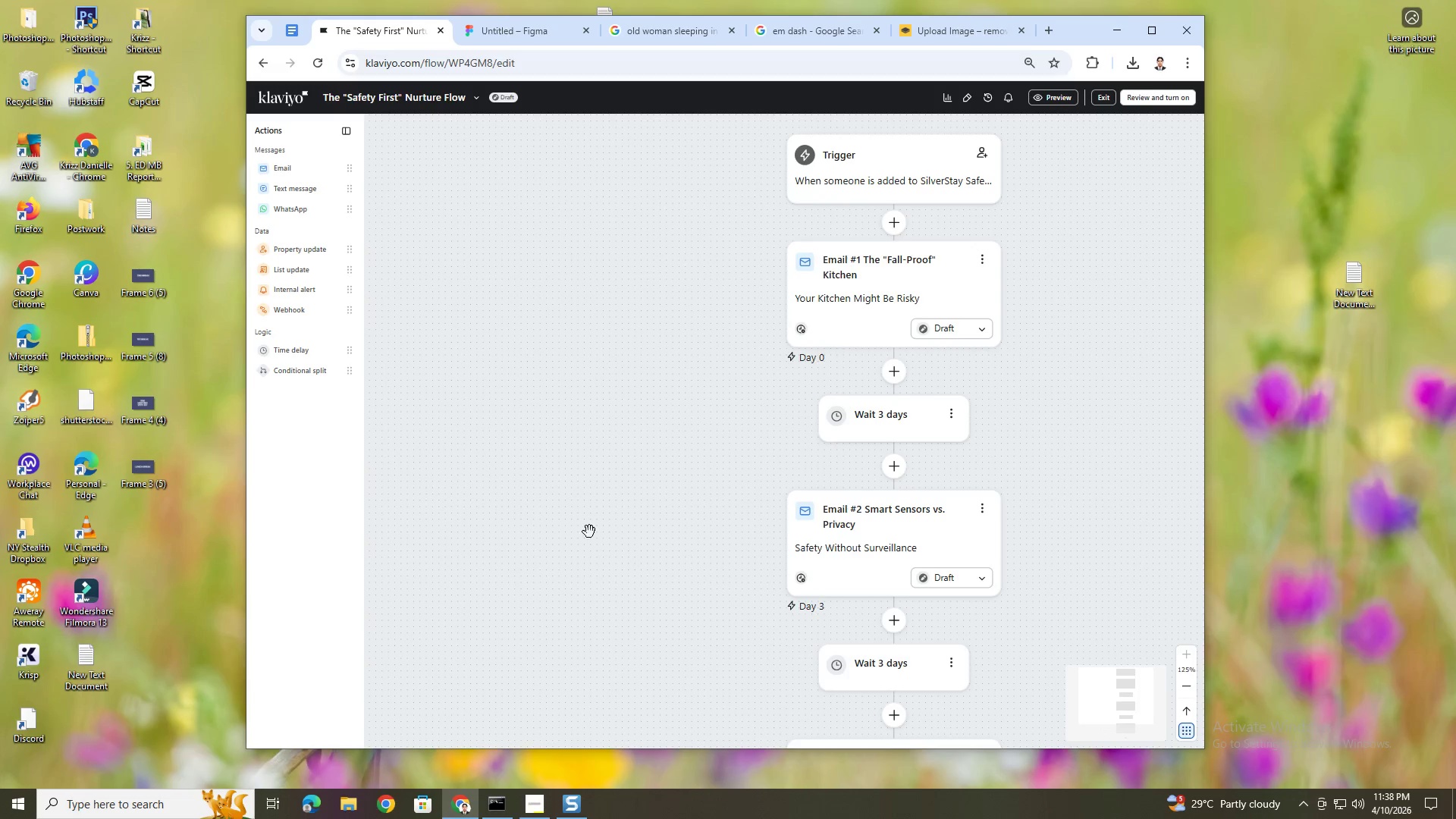 
key(Control+ControlLeft)
 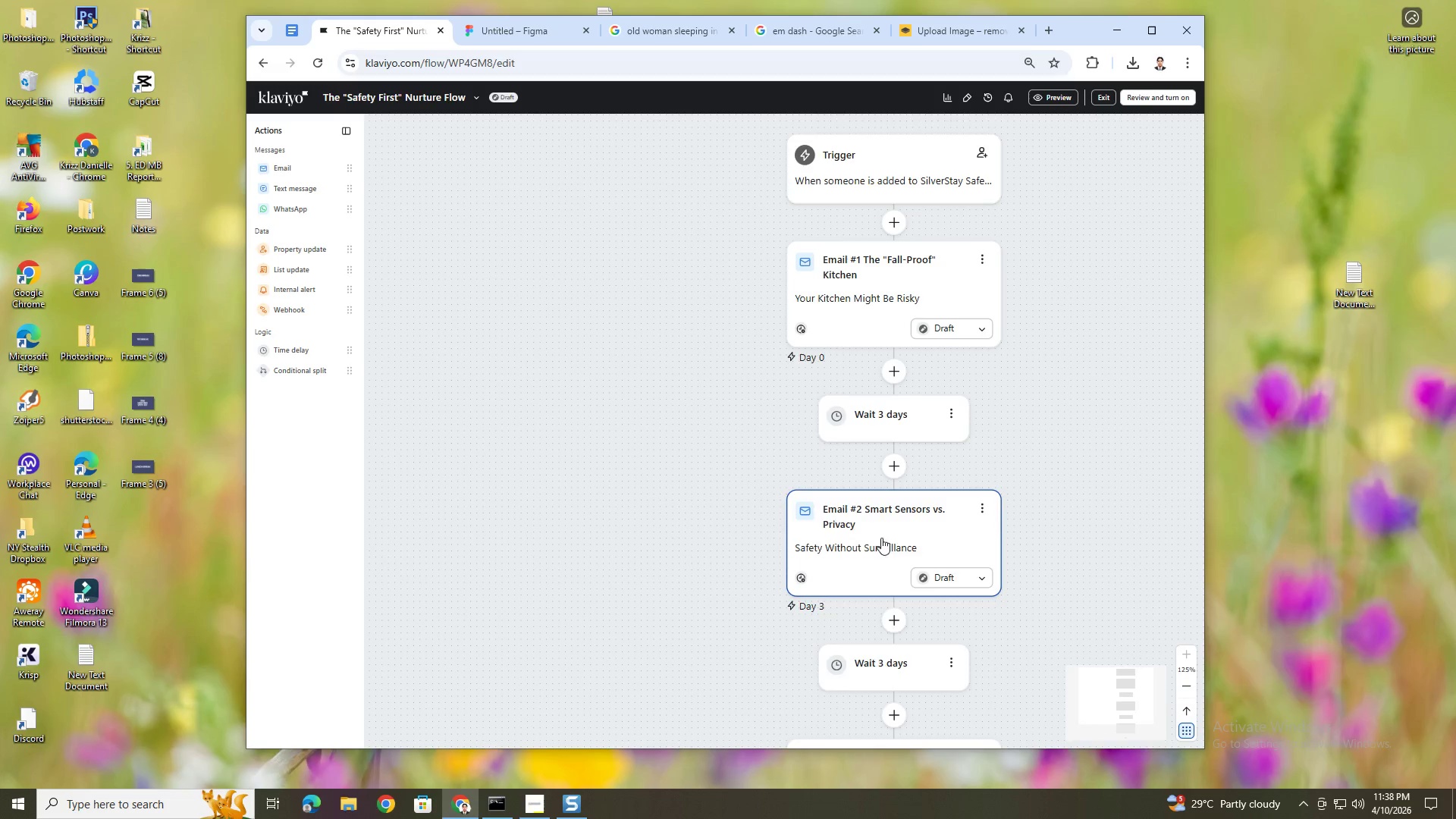 
scroll: coordinate [435, 494], scroll_direction: none, amount: 0.0
 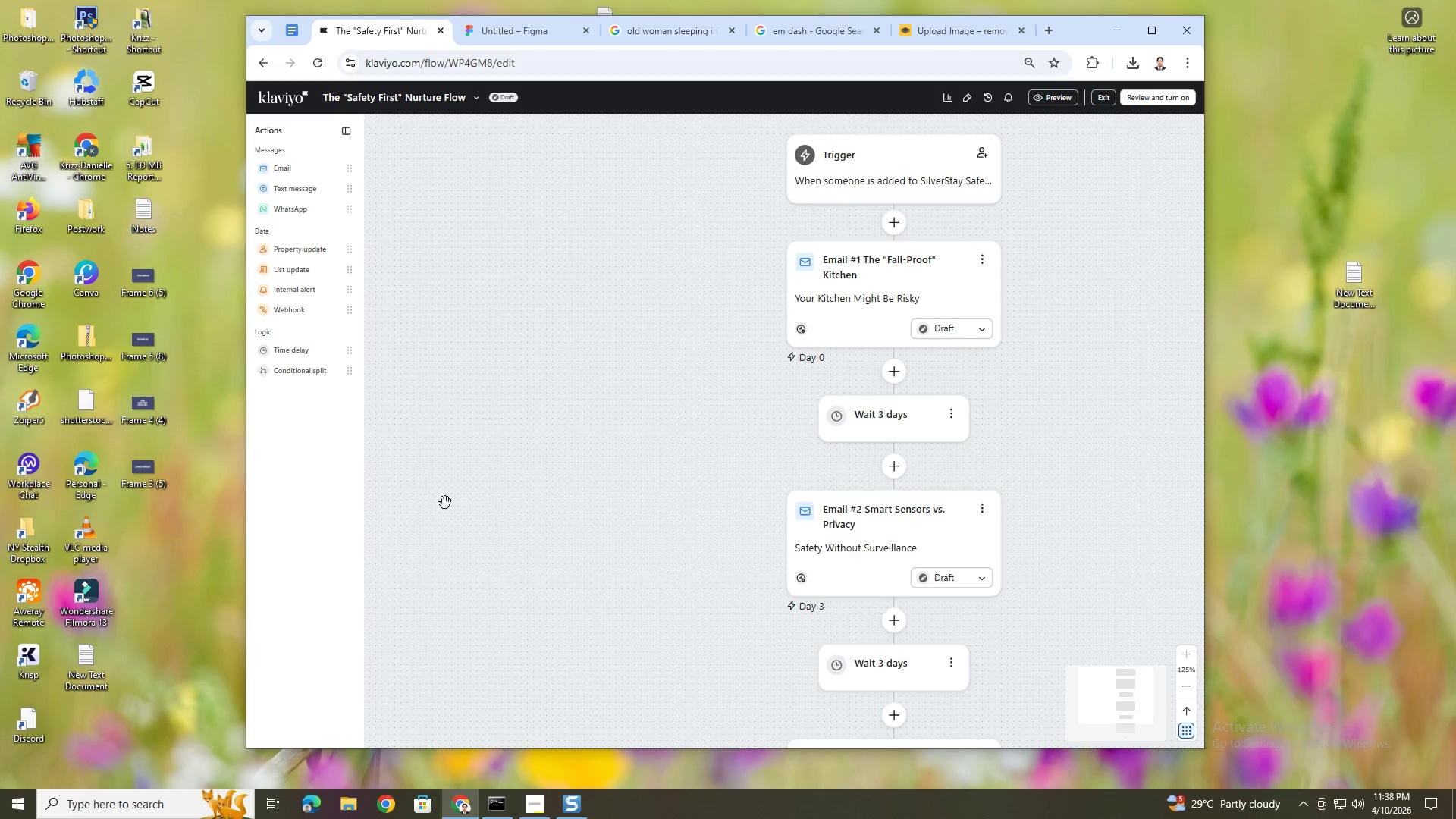 
scroll: coordinate [1014, 541], scroll_direction: down, amount: 10.0
 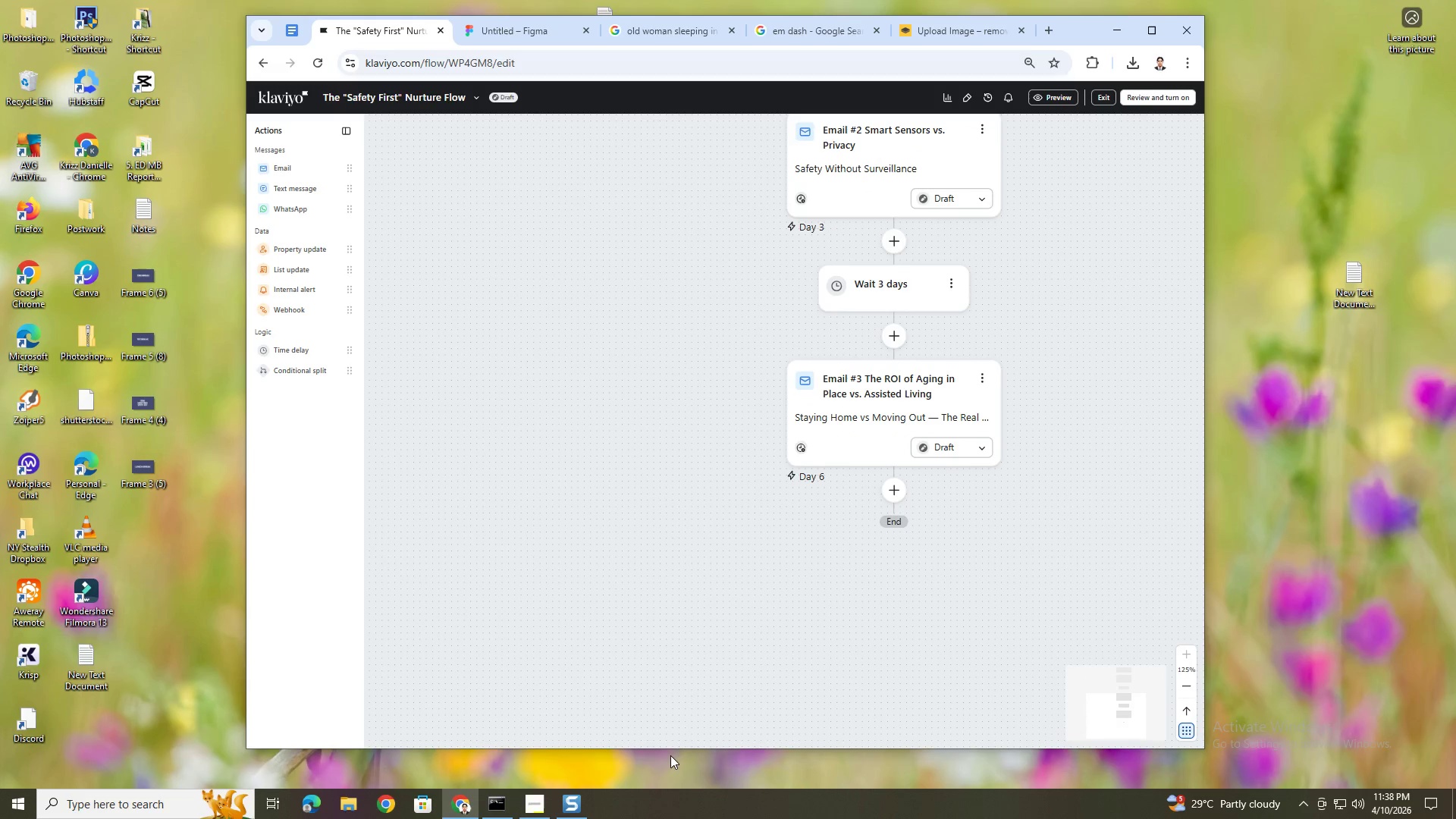 
mouse_move([557, 803])
 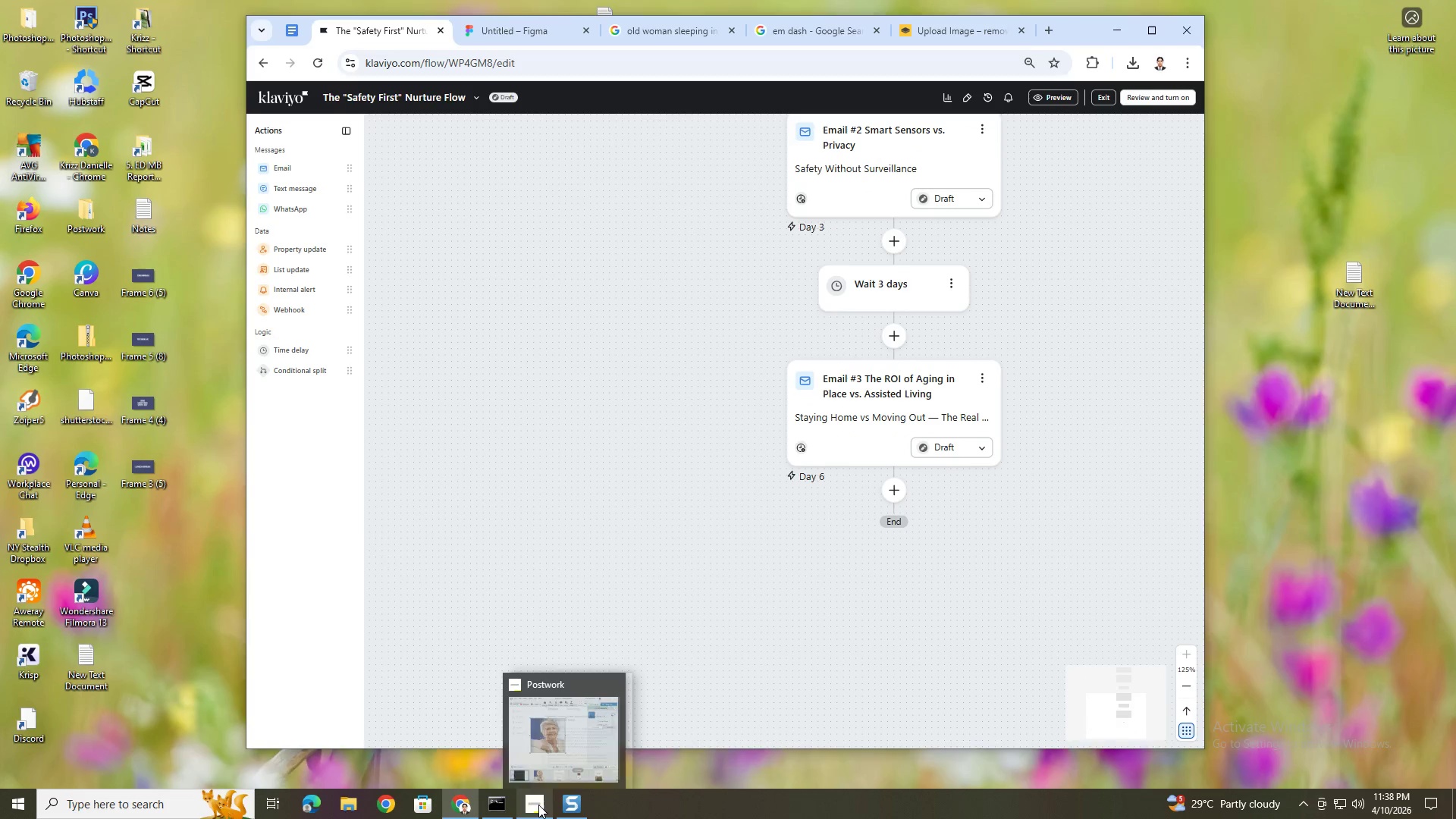 
left_click([538, 805])
 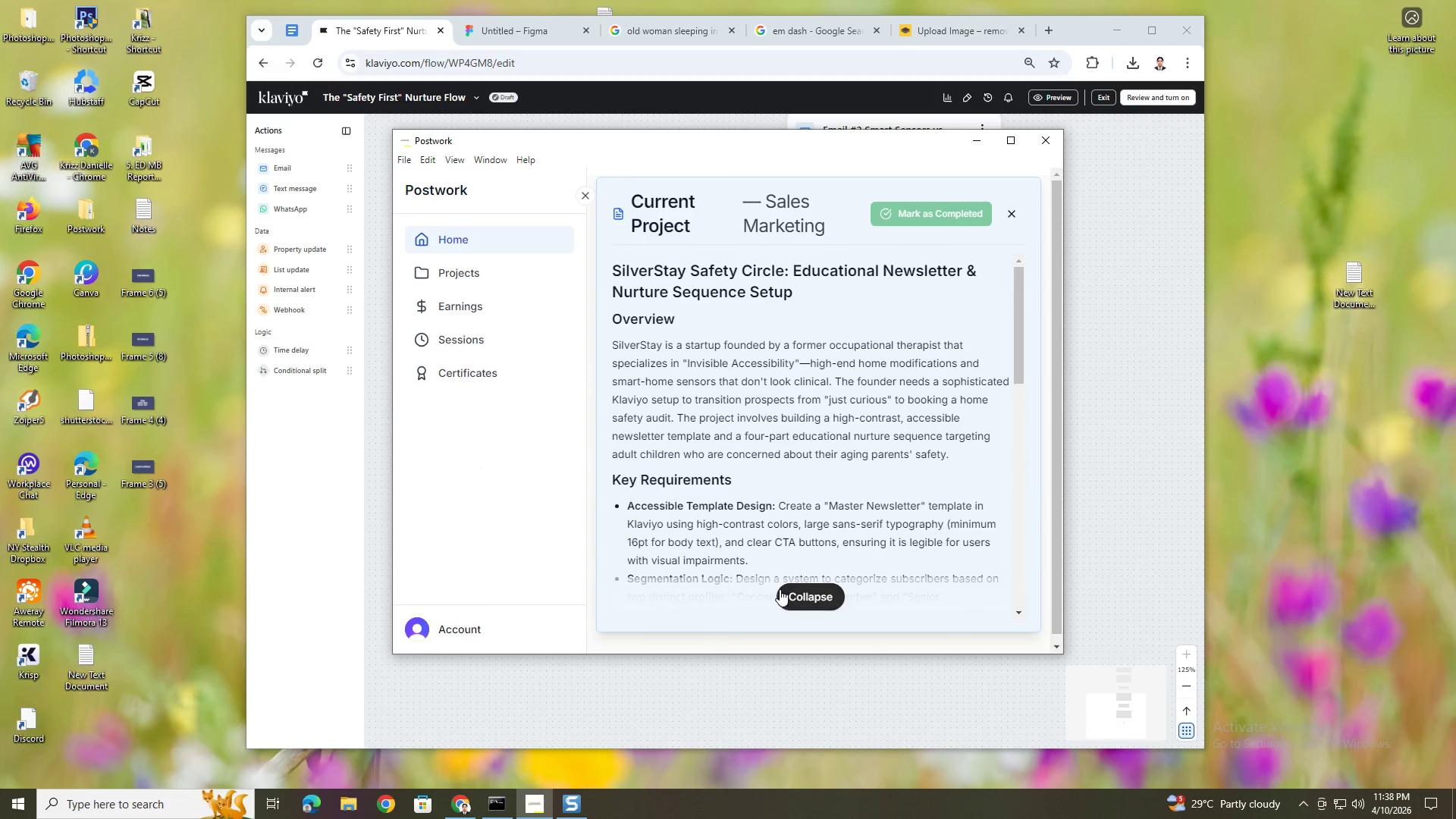 
left_click([782, 588])